 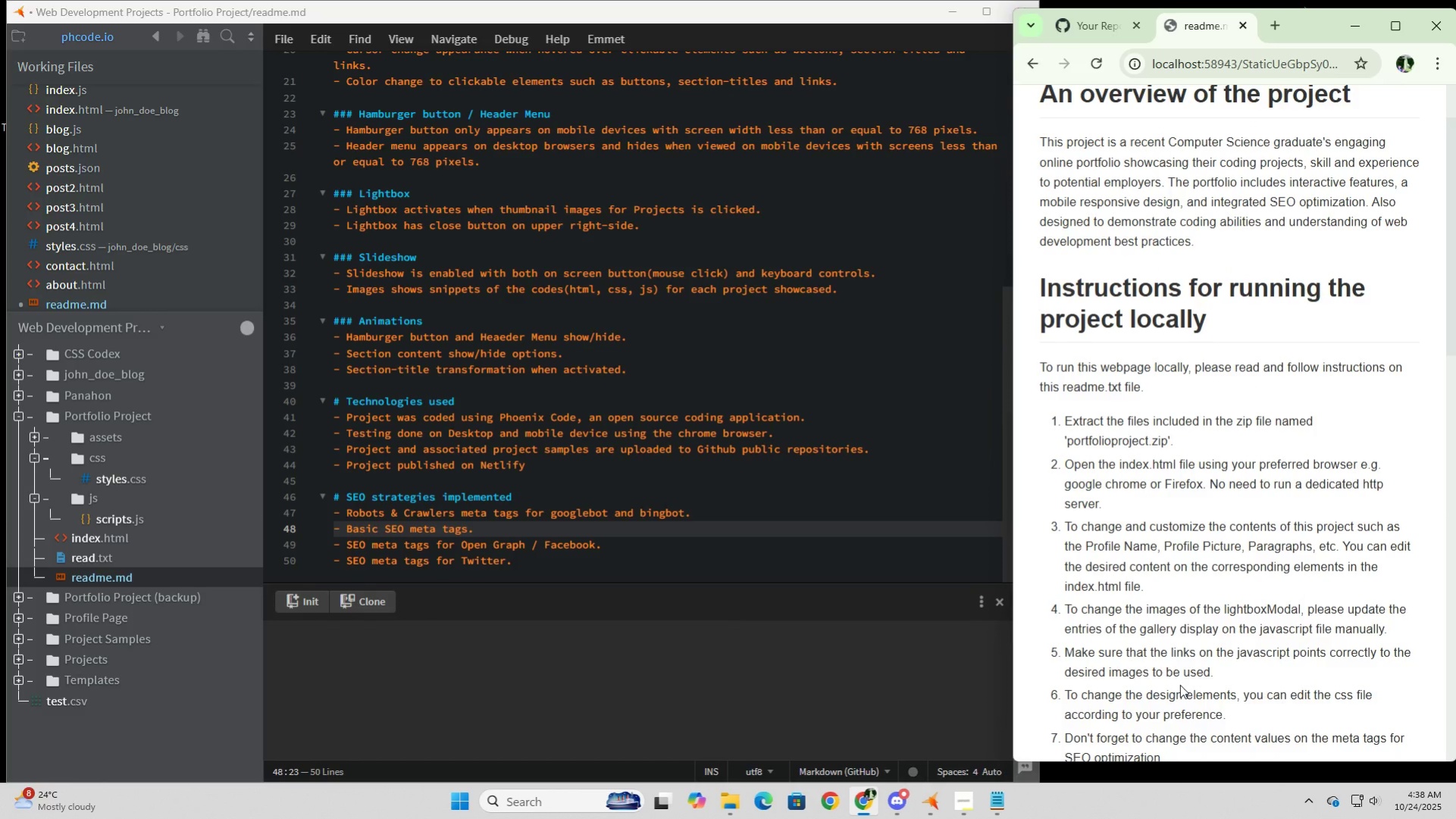 
scroll: coordinate [656, 464], scroll_direction: up, amount: 22.0
 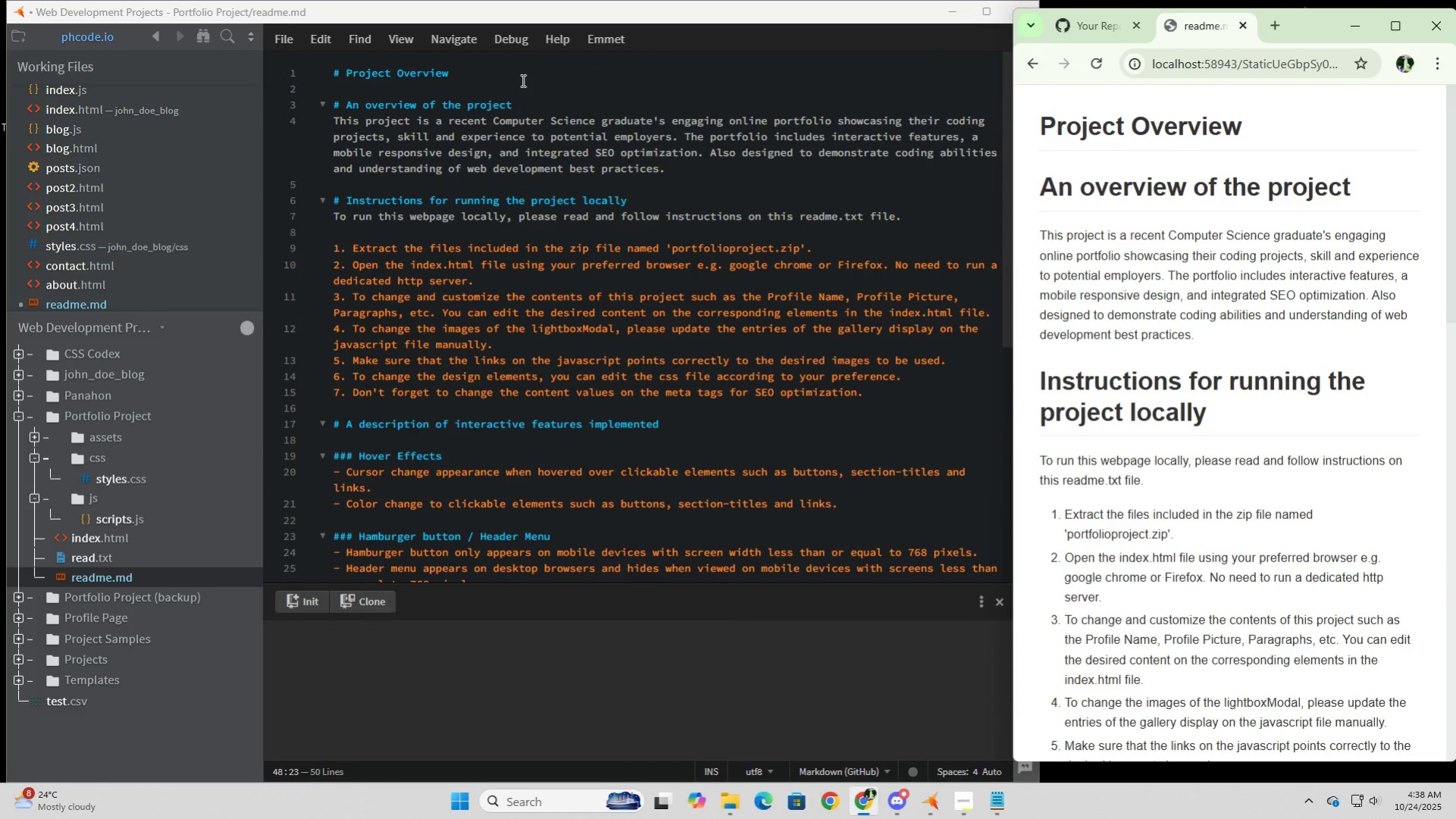 
left_click([521, 80])
 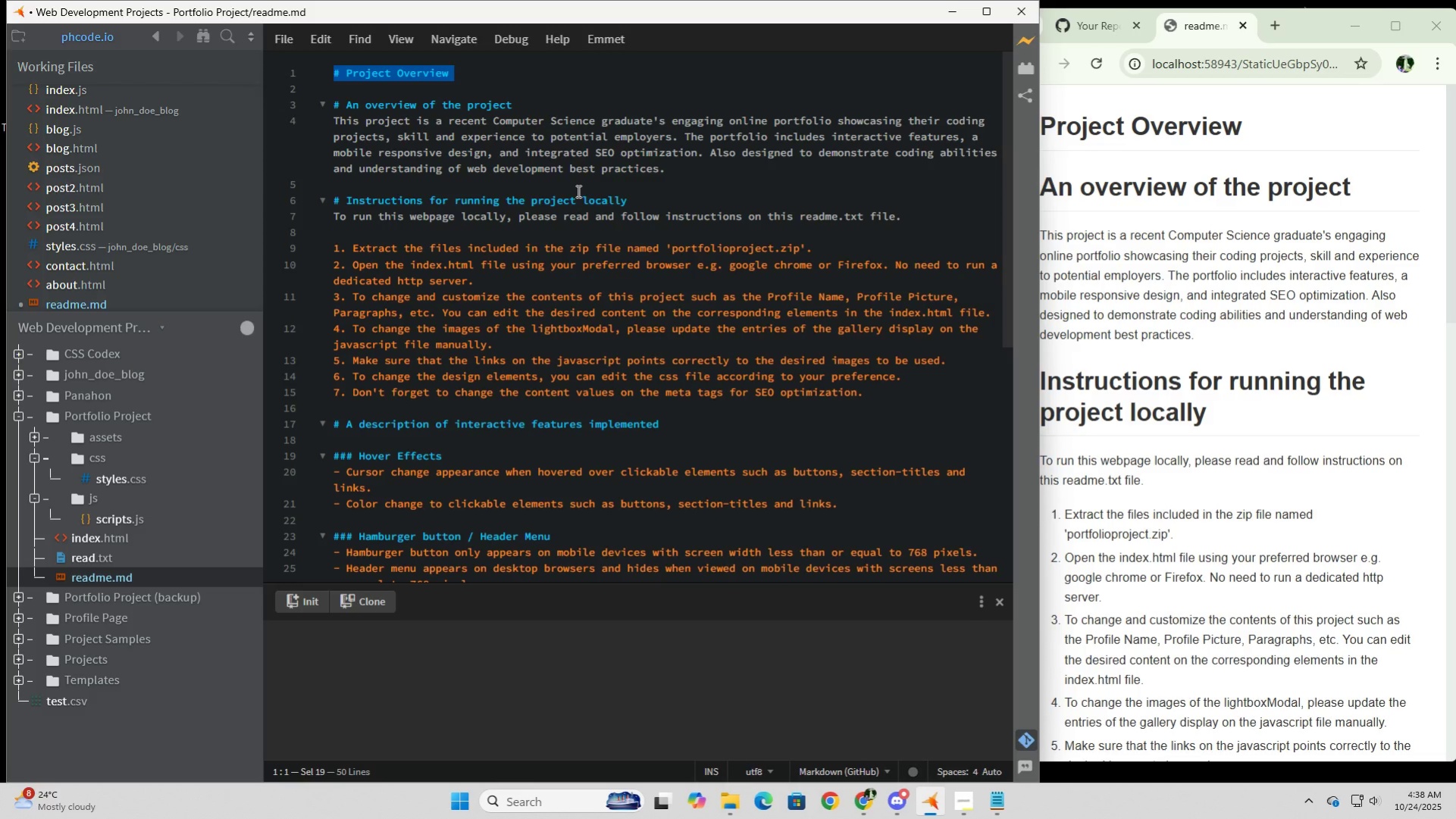 
key(Delete)
 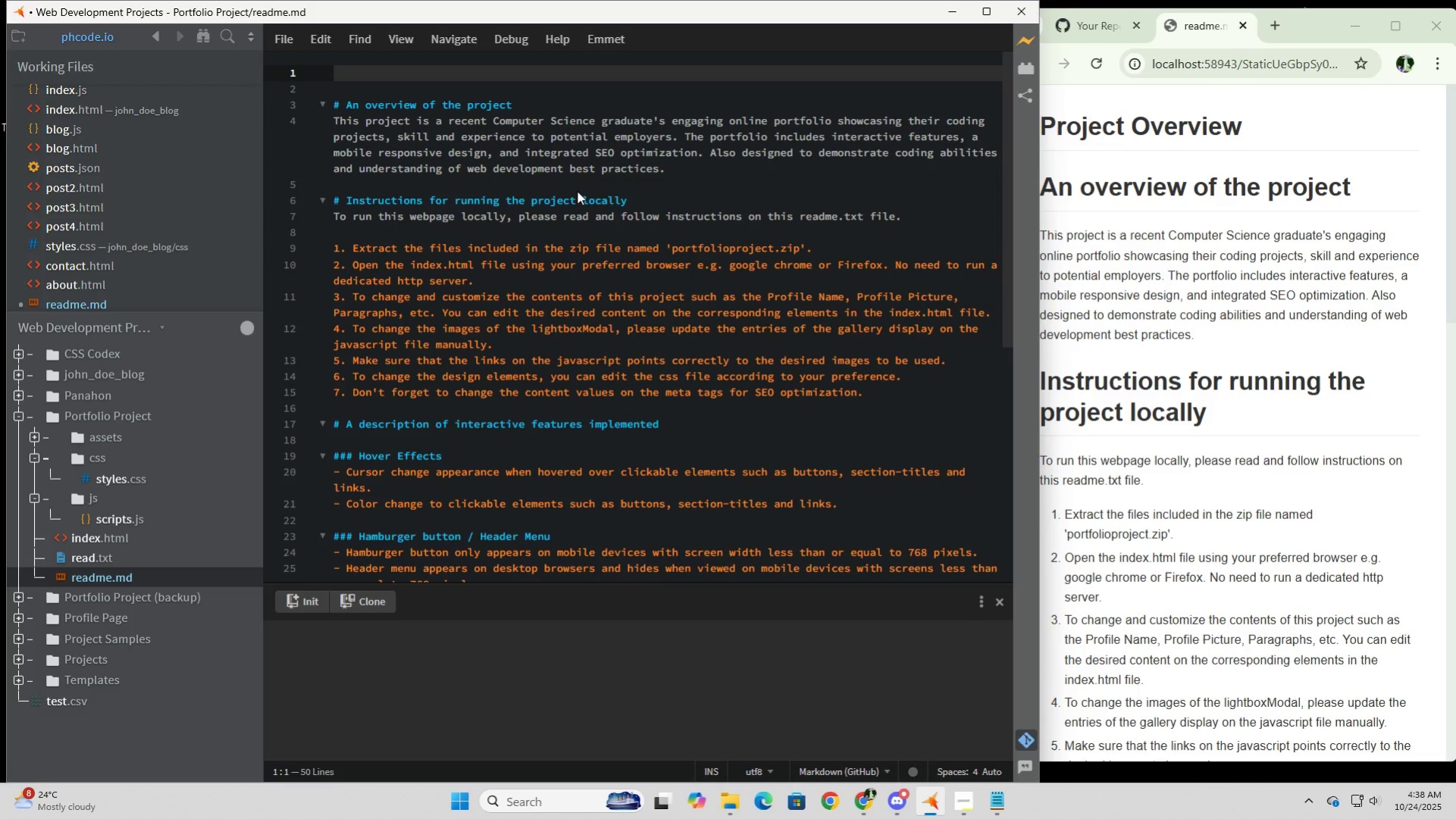 
key(Delete)
 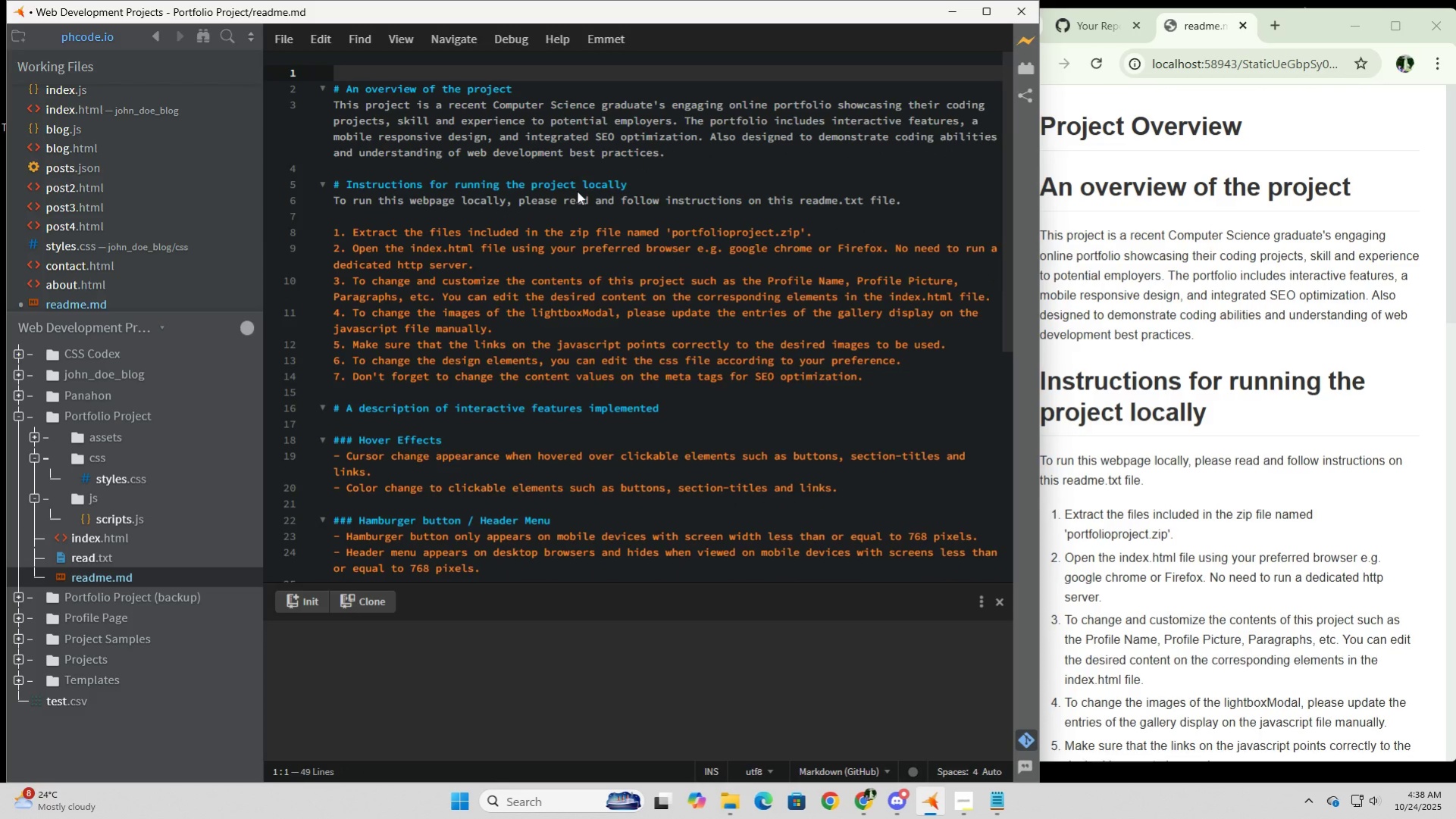 
key(Delete)
 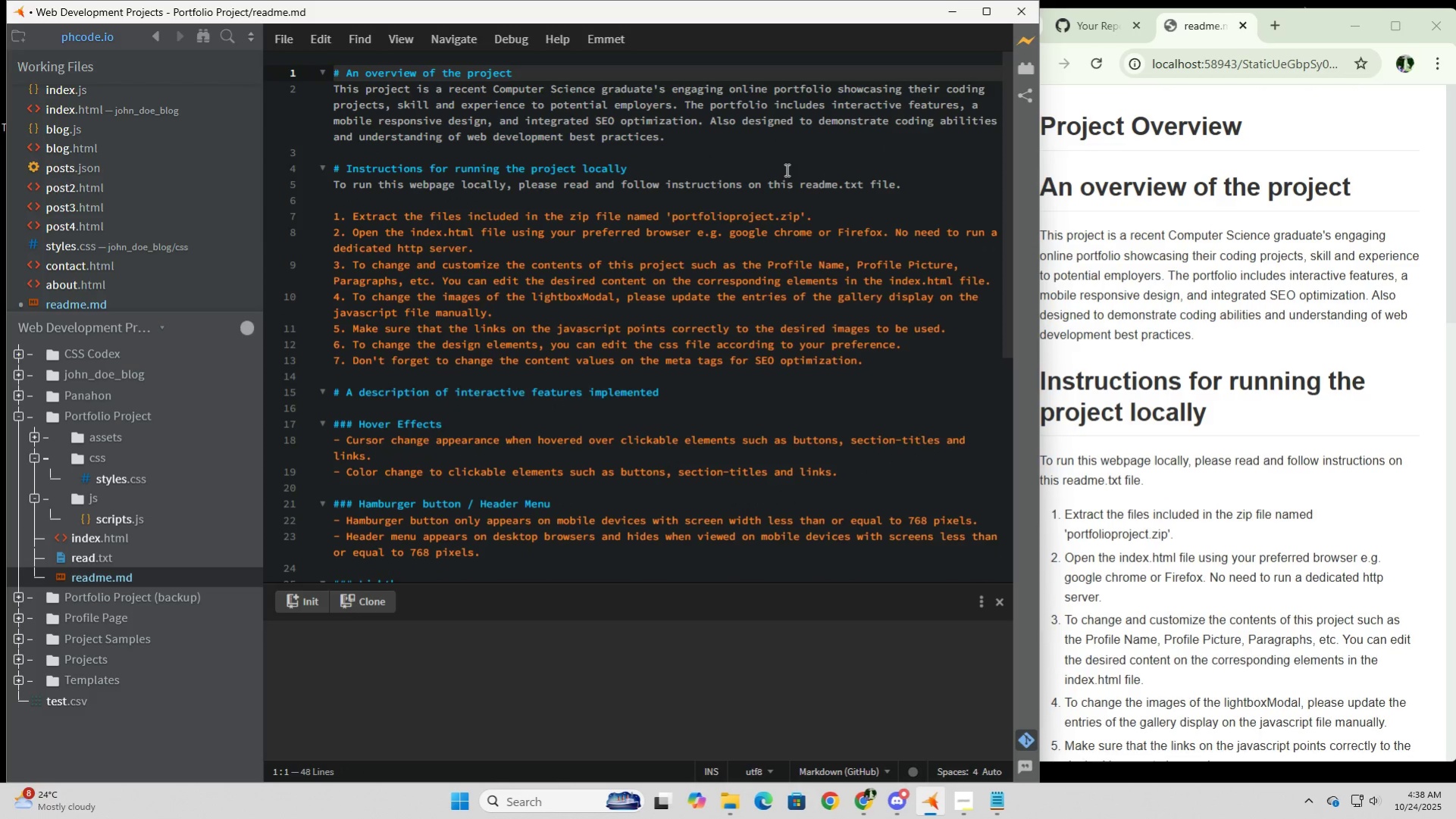 
left_click([779, 151])
 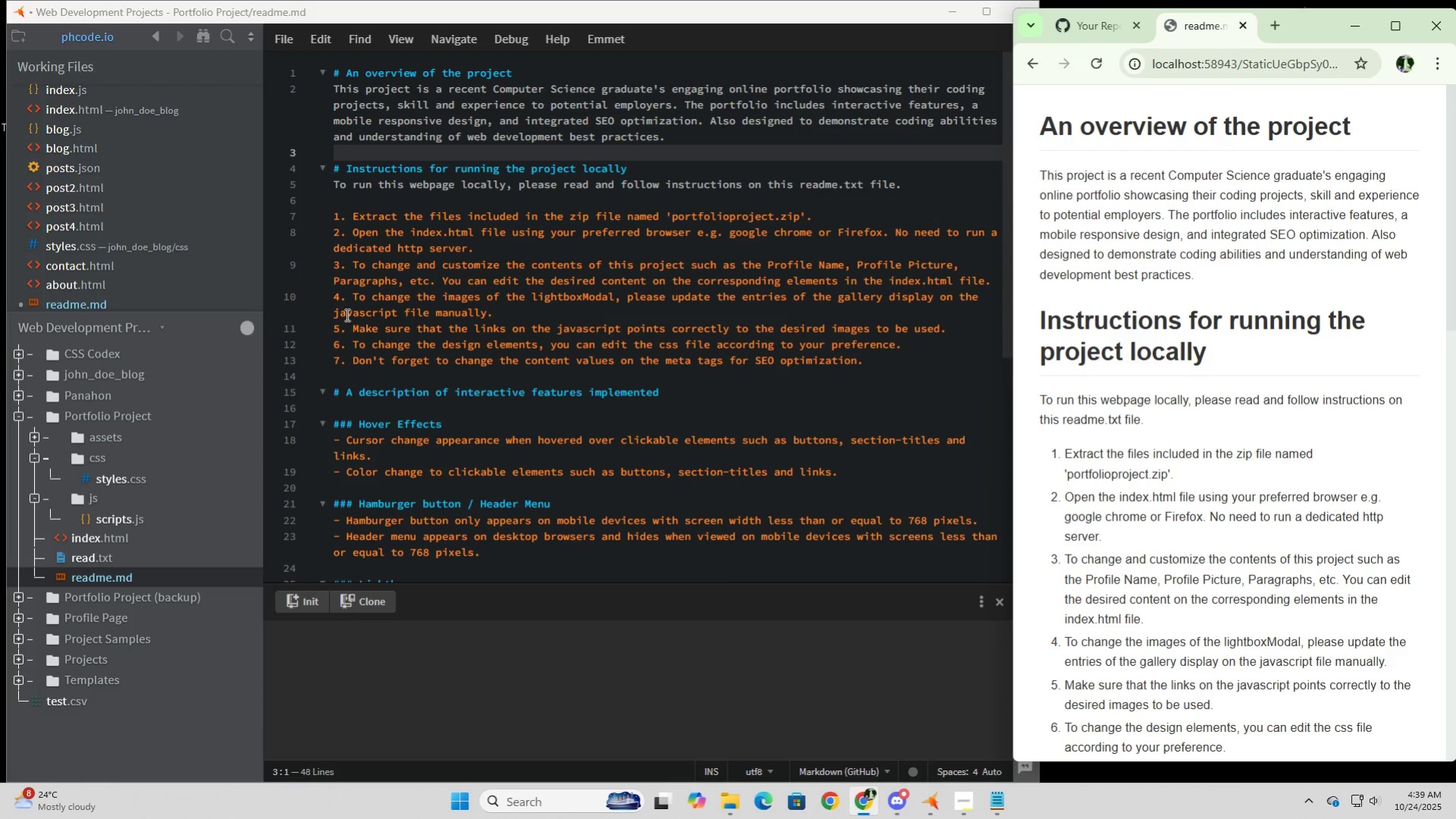 
wait(6.54)
 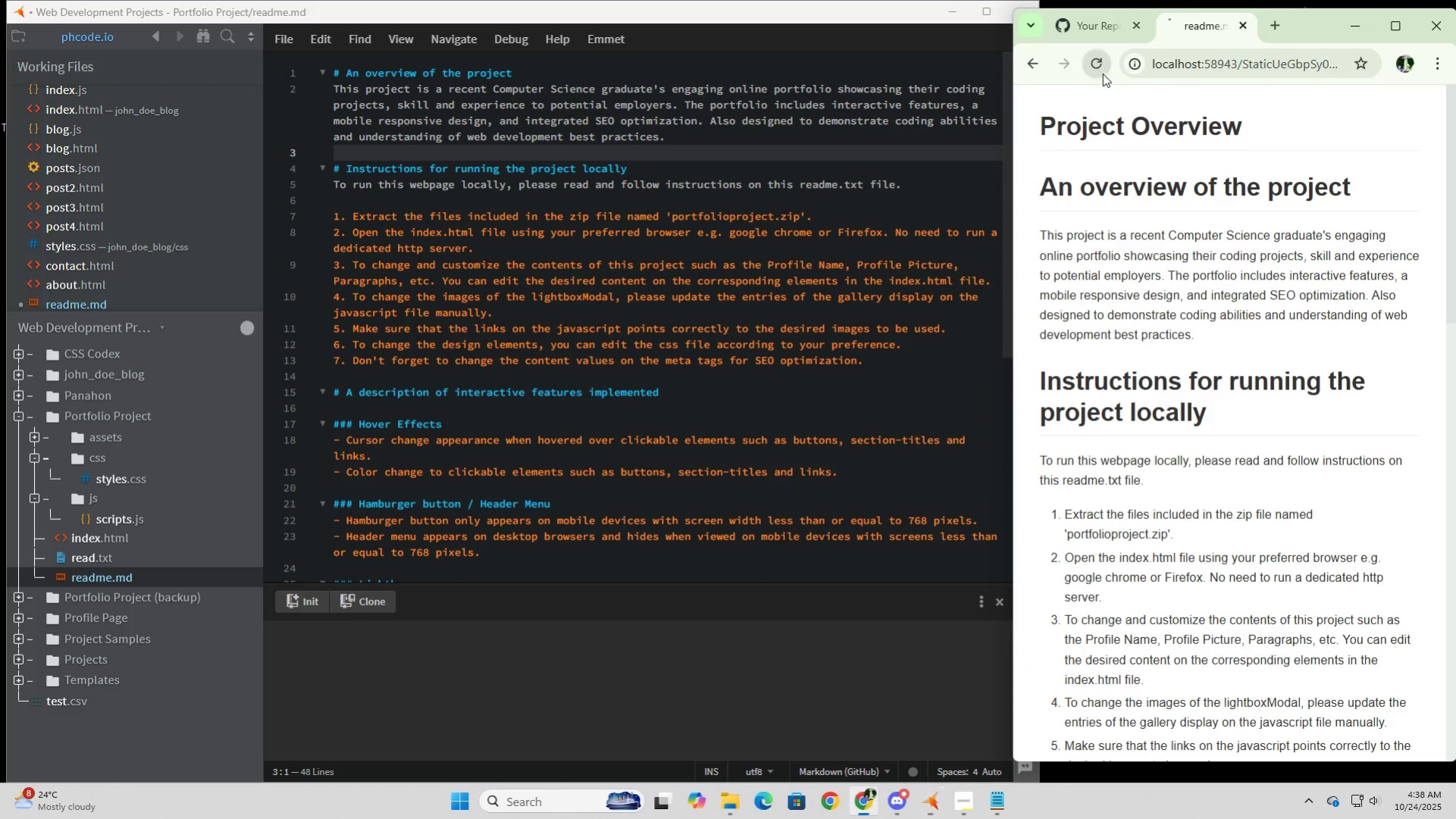 
left_click([81, 539])
 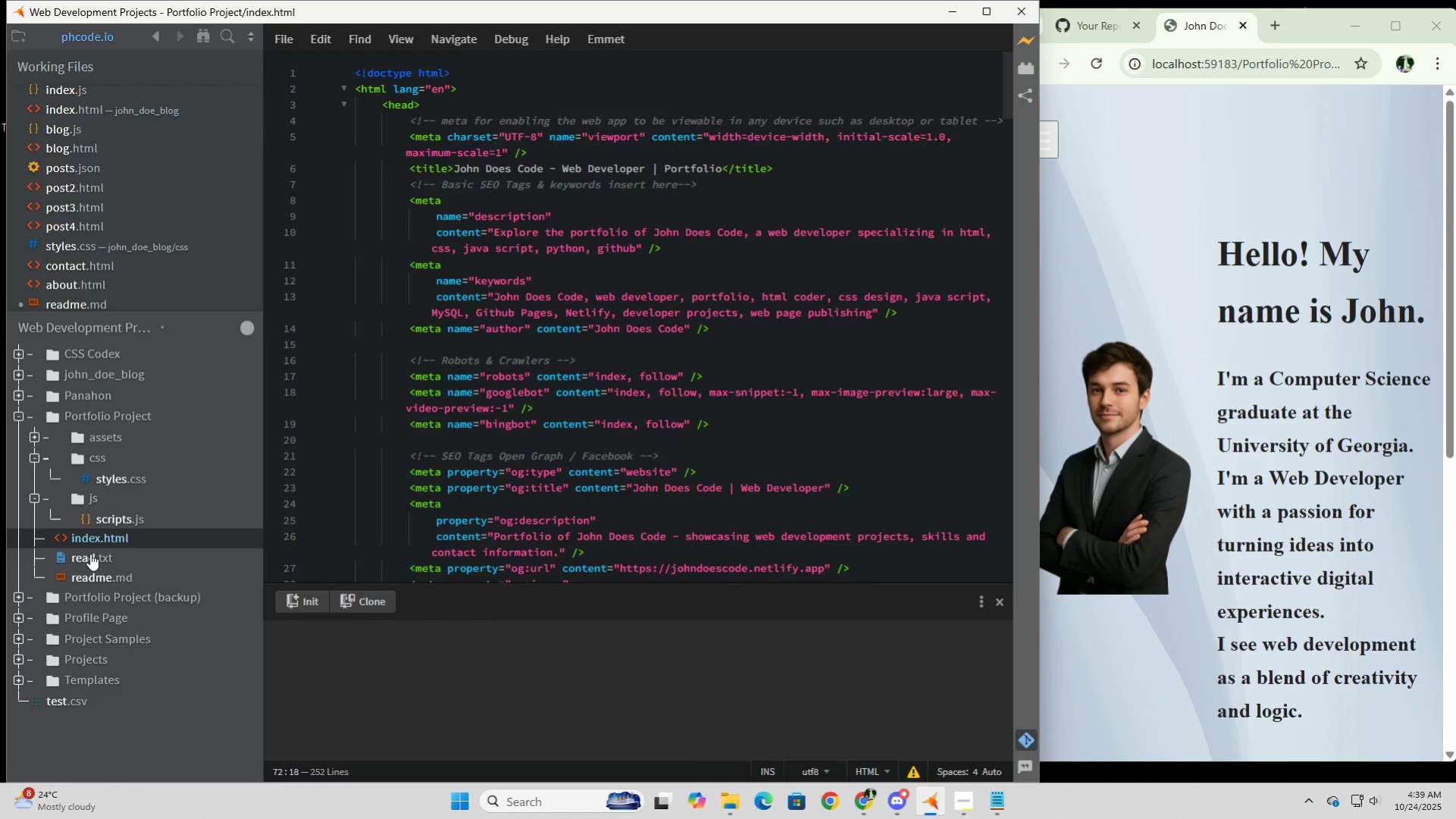 
left_click([90, 553])
 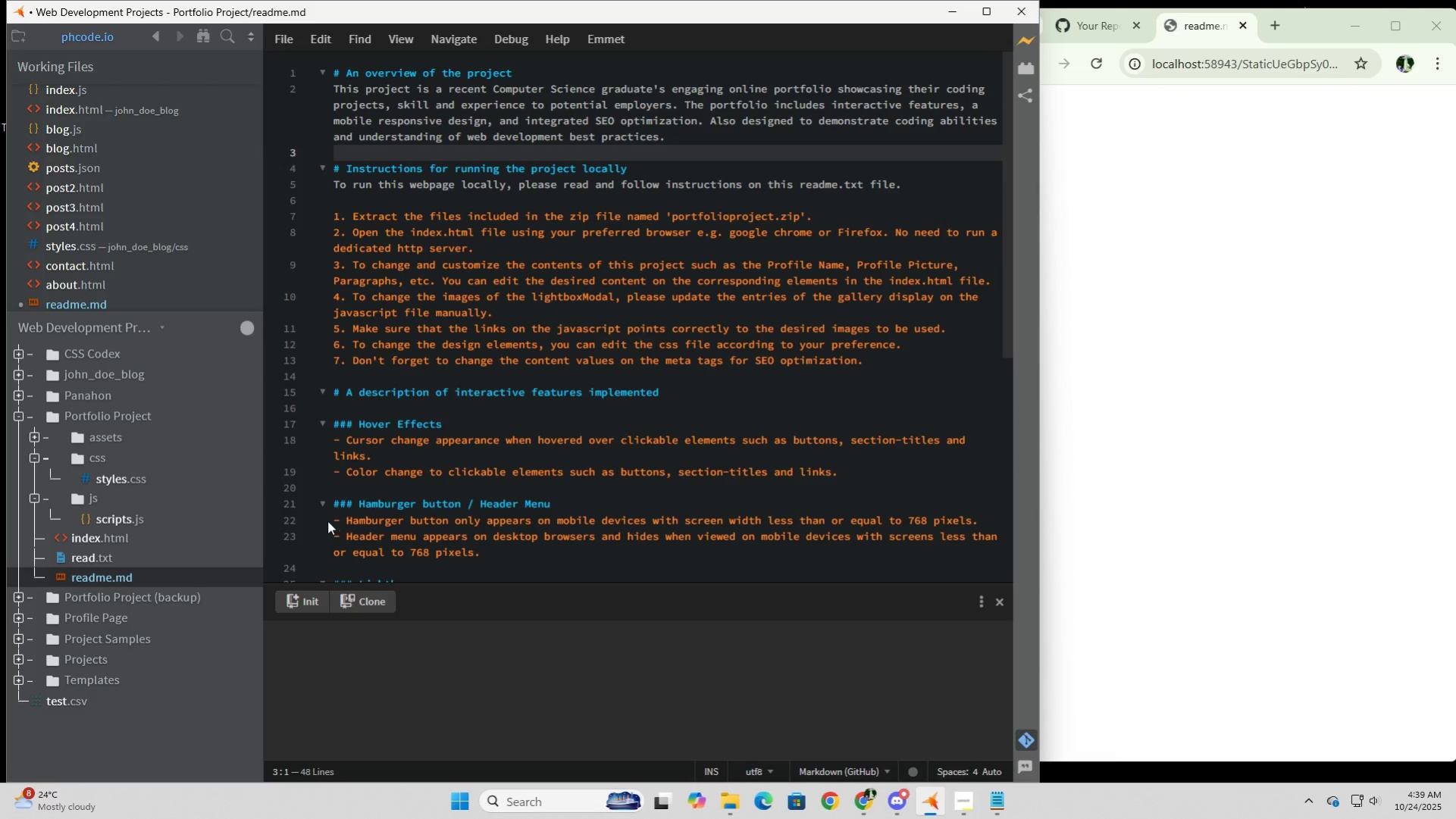 
scroll: coordinate [491, 389], scroll_direction: up, amount: 12.0
 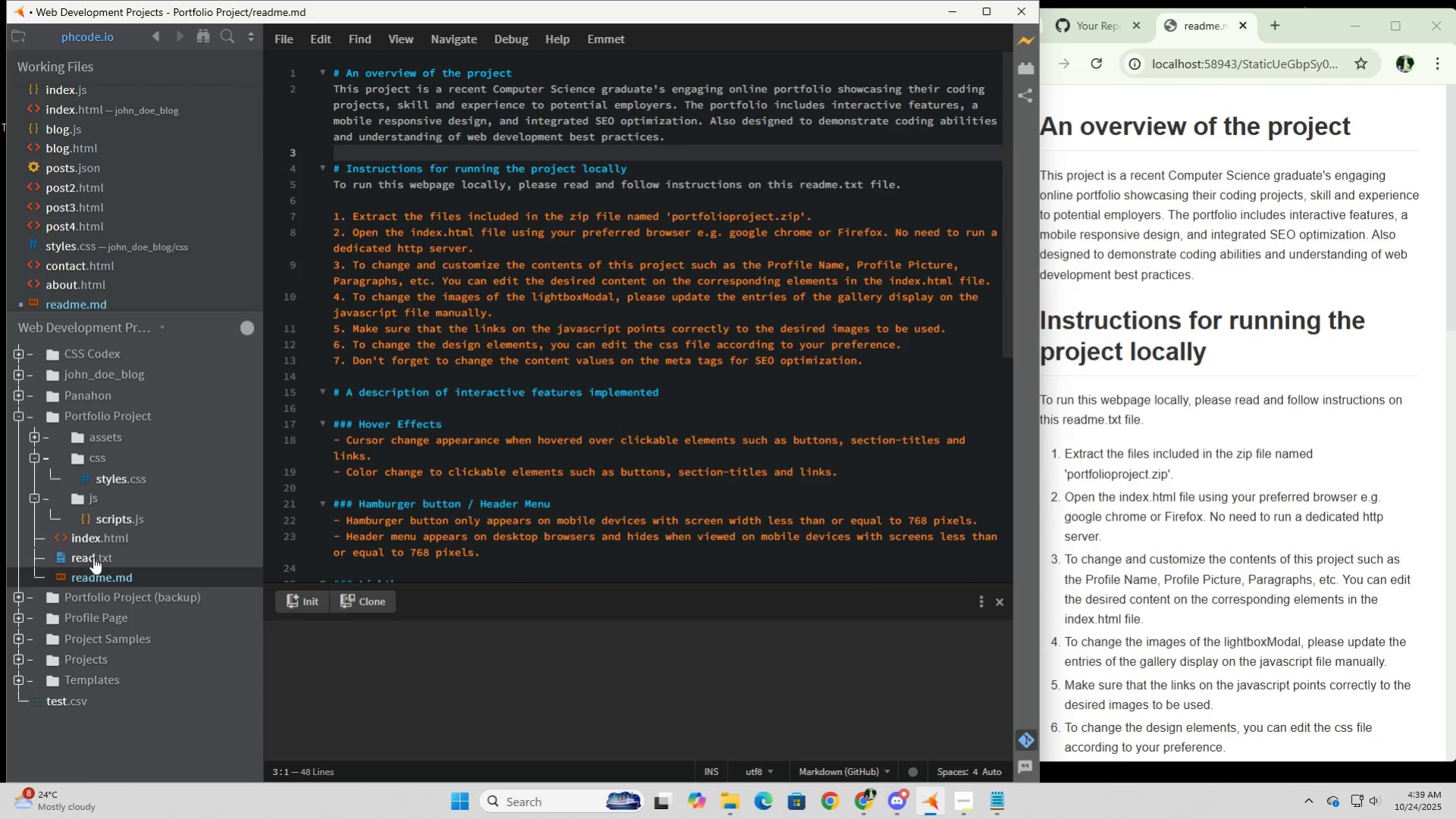 
left_click([98, 537])
 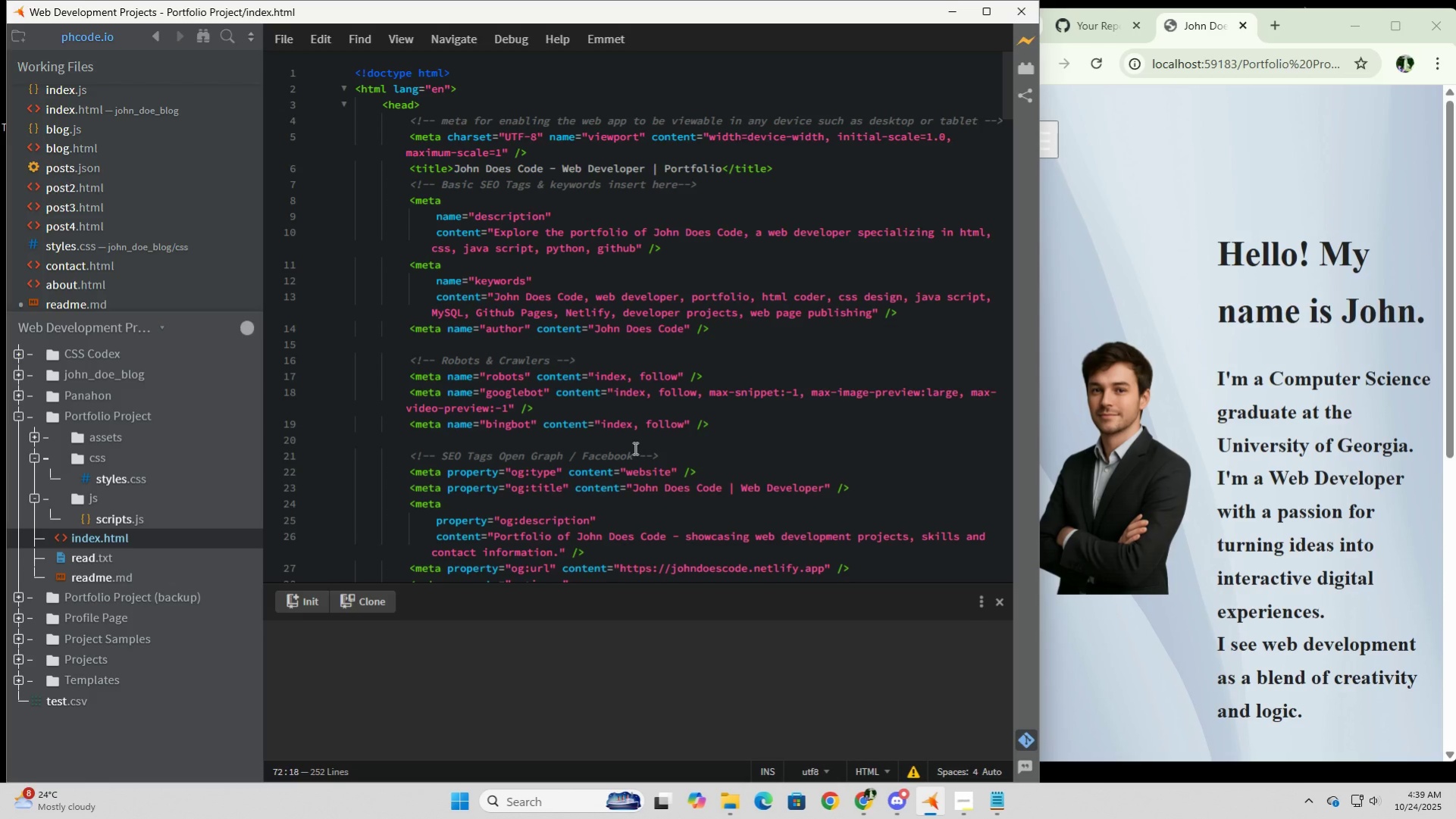 
wait(16.0)
 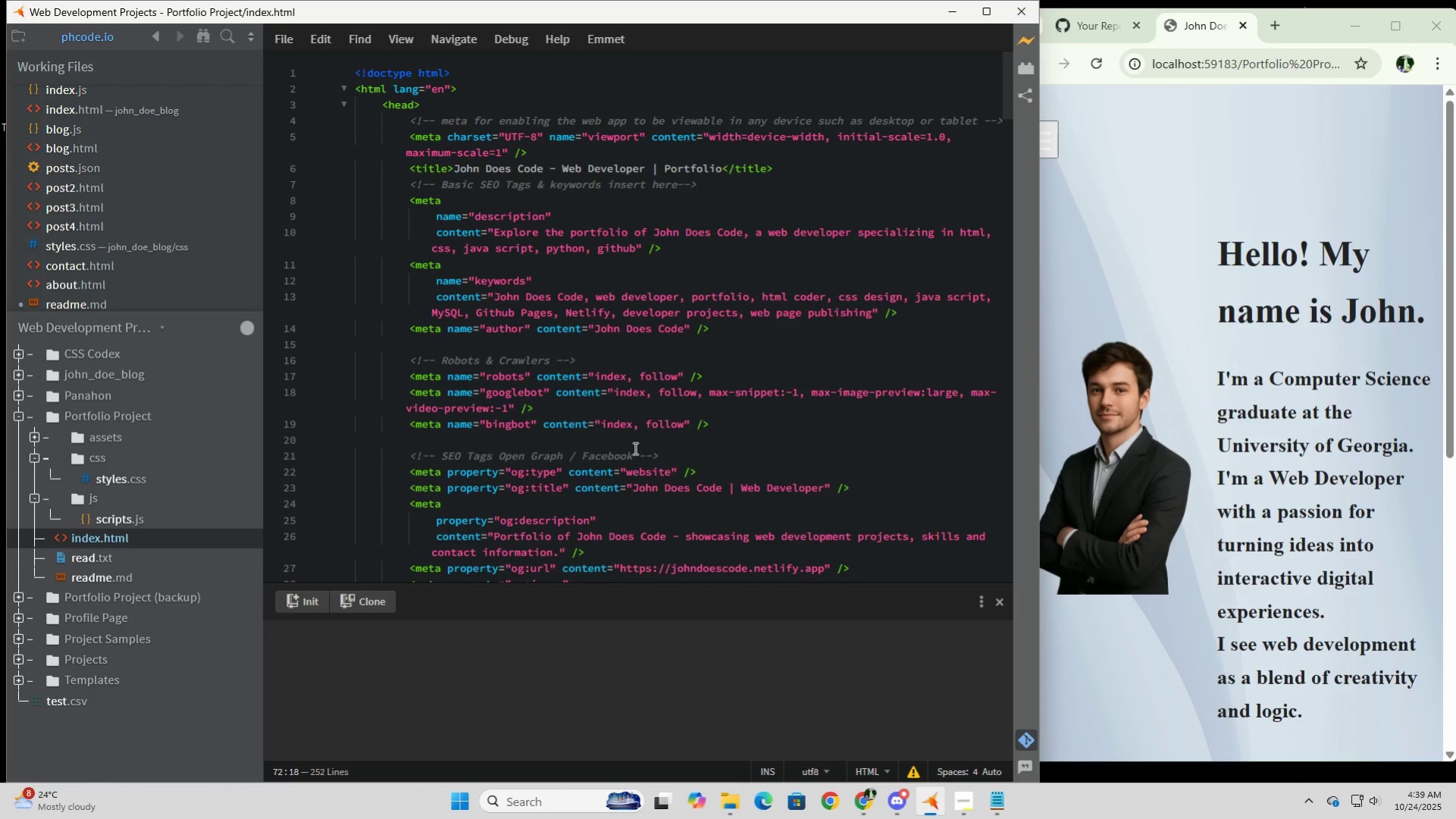 
left_click([75, 558])
 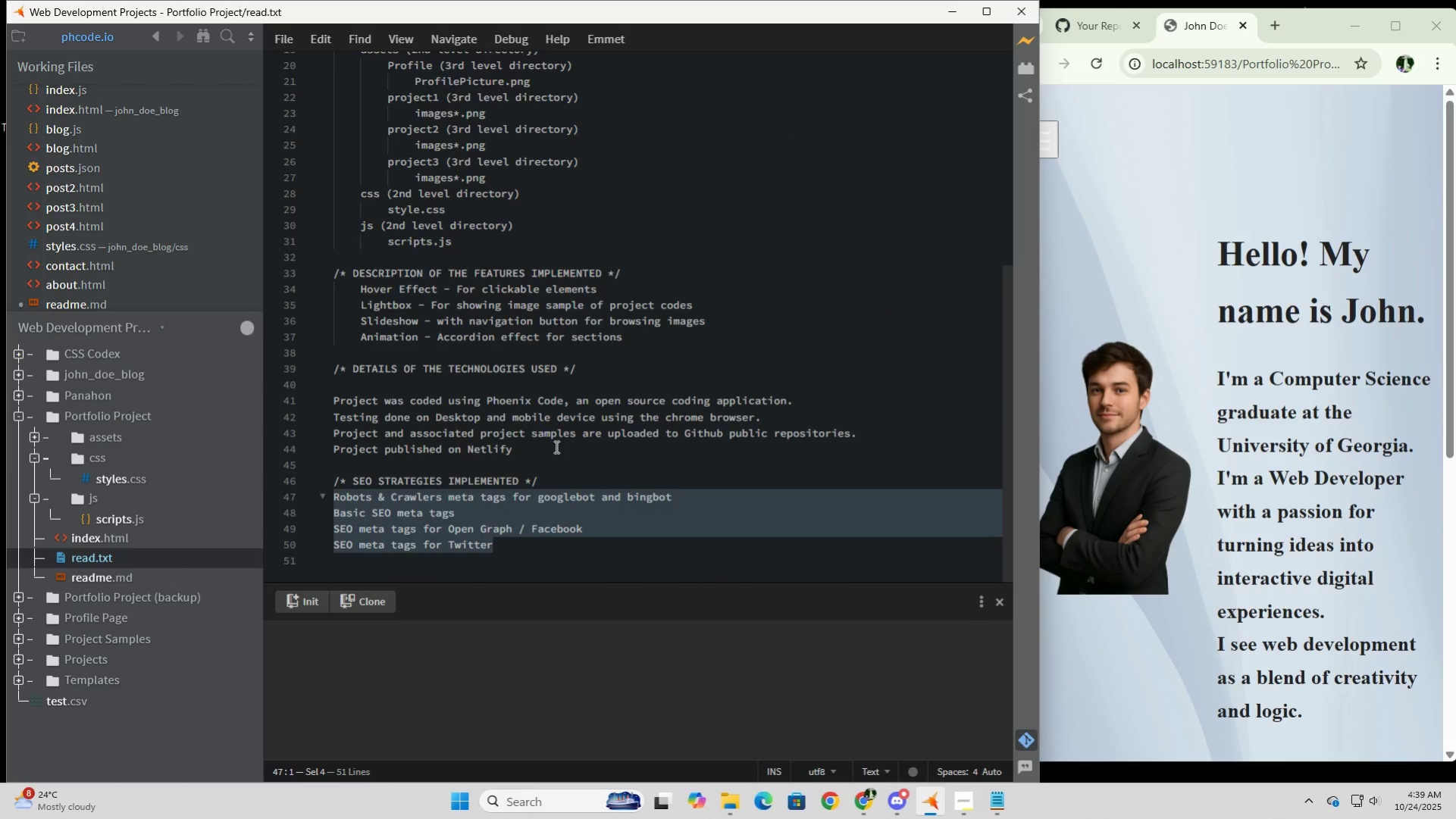 
scroll: coordinate [555, 446], scroll_direction: up, amount: 5.0
 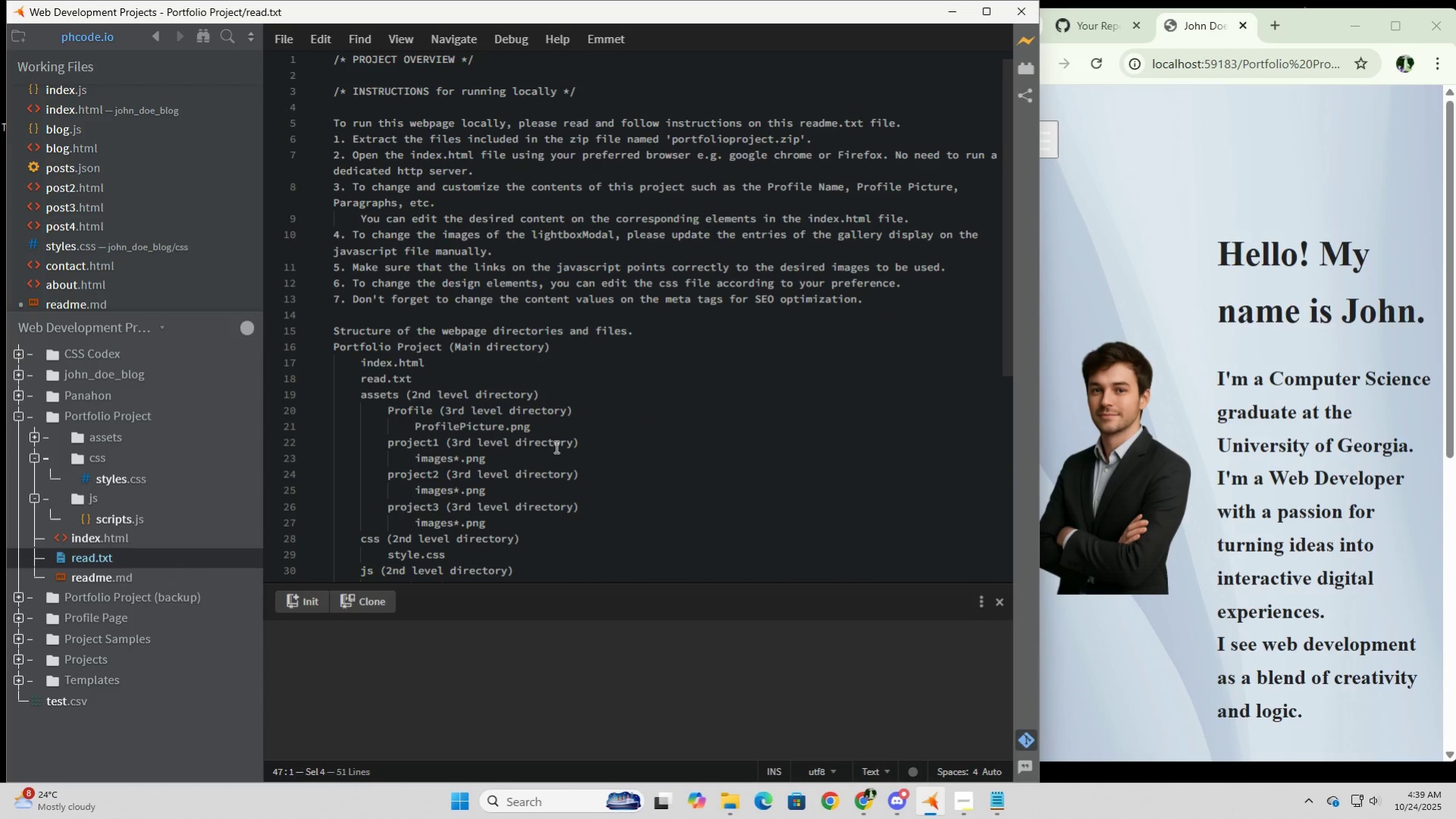 
scroll: coordinate [555, 446], scroll_direction: down, amount: 1.0
 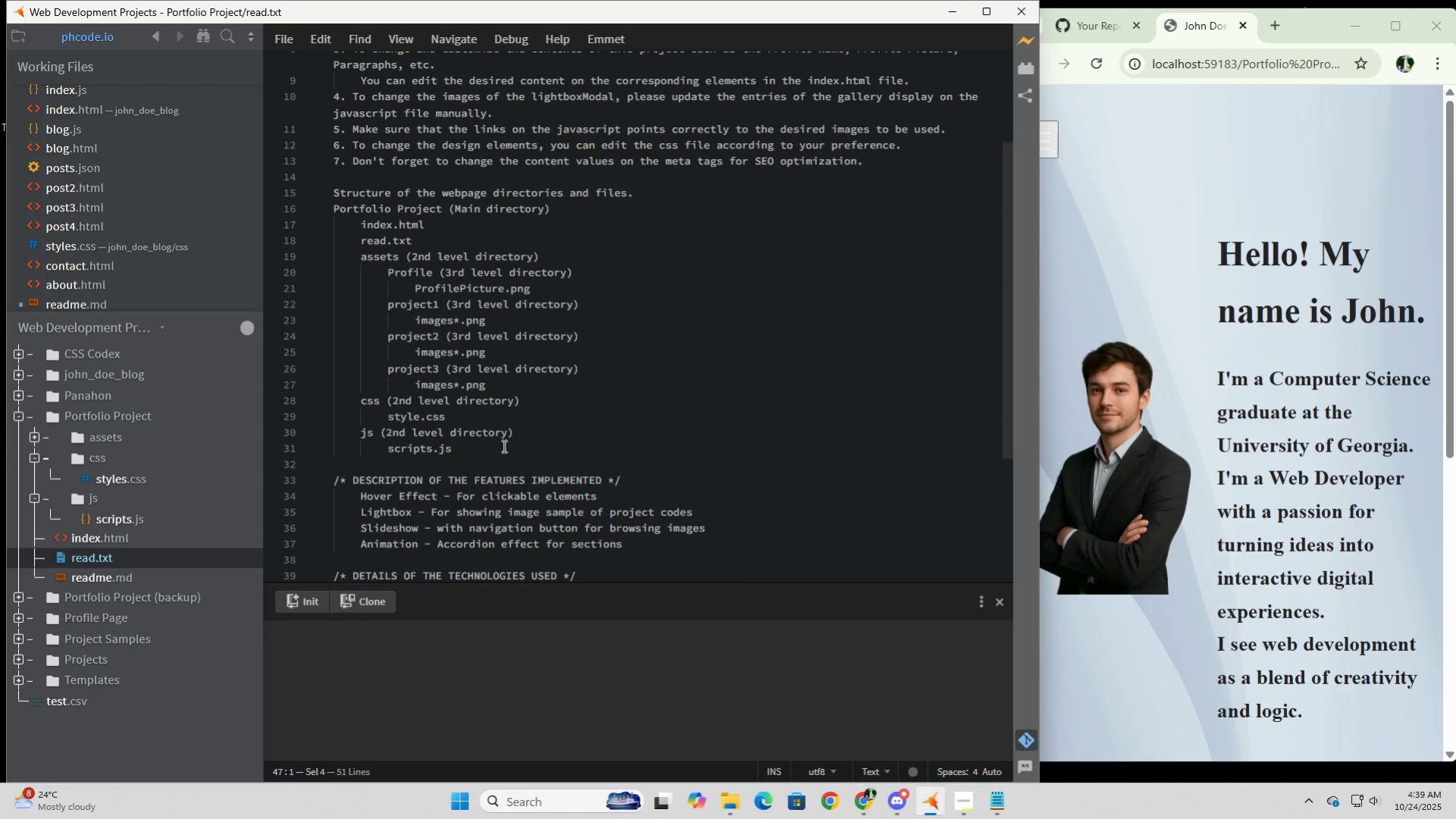 
wait(5.18)
 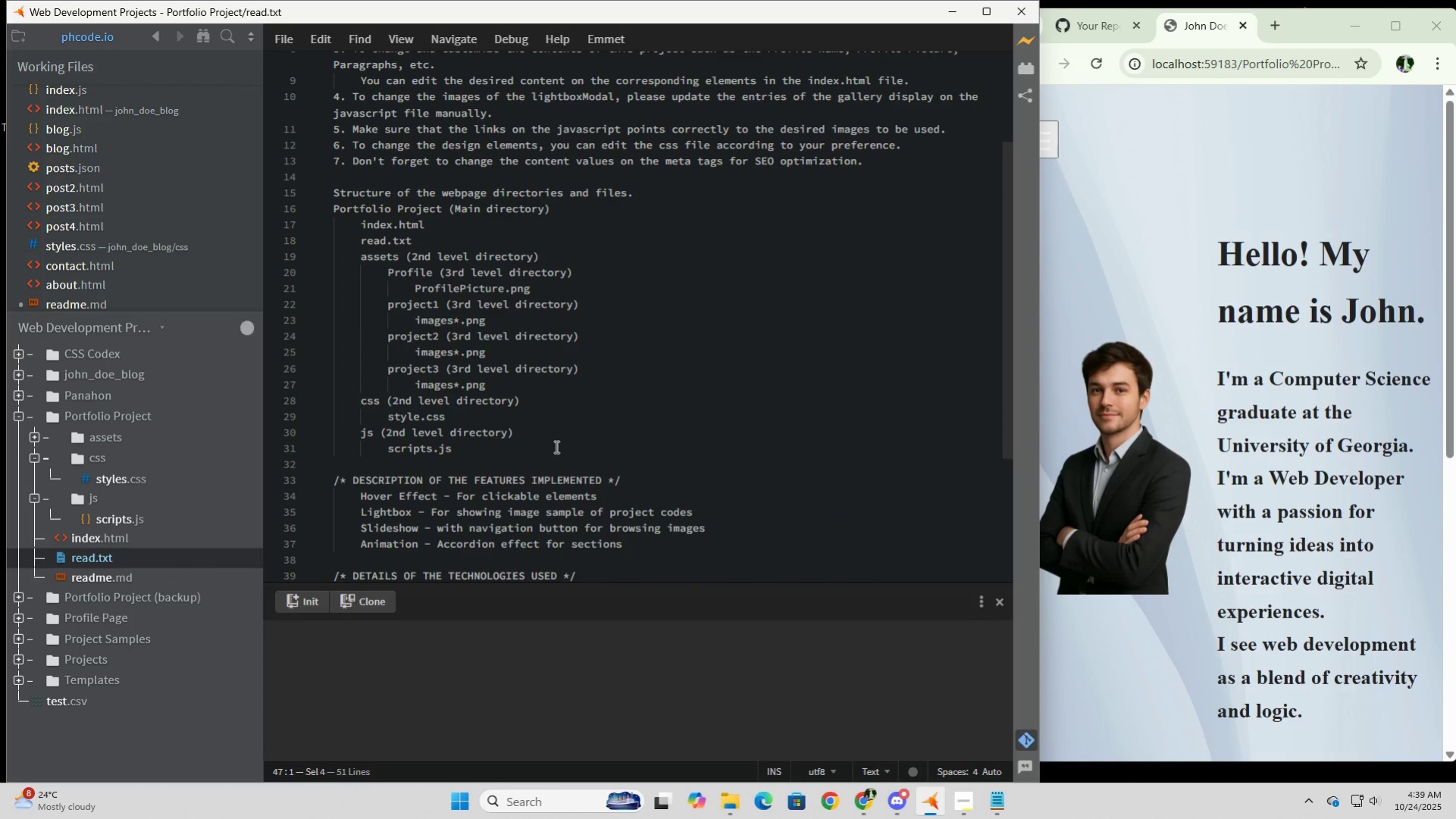 
left_click([509, 455])
 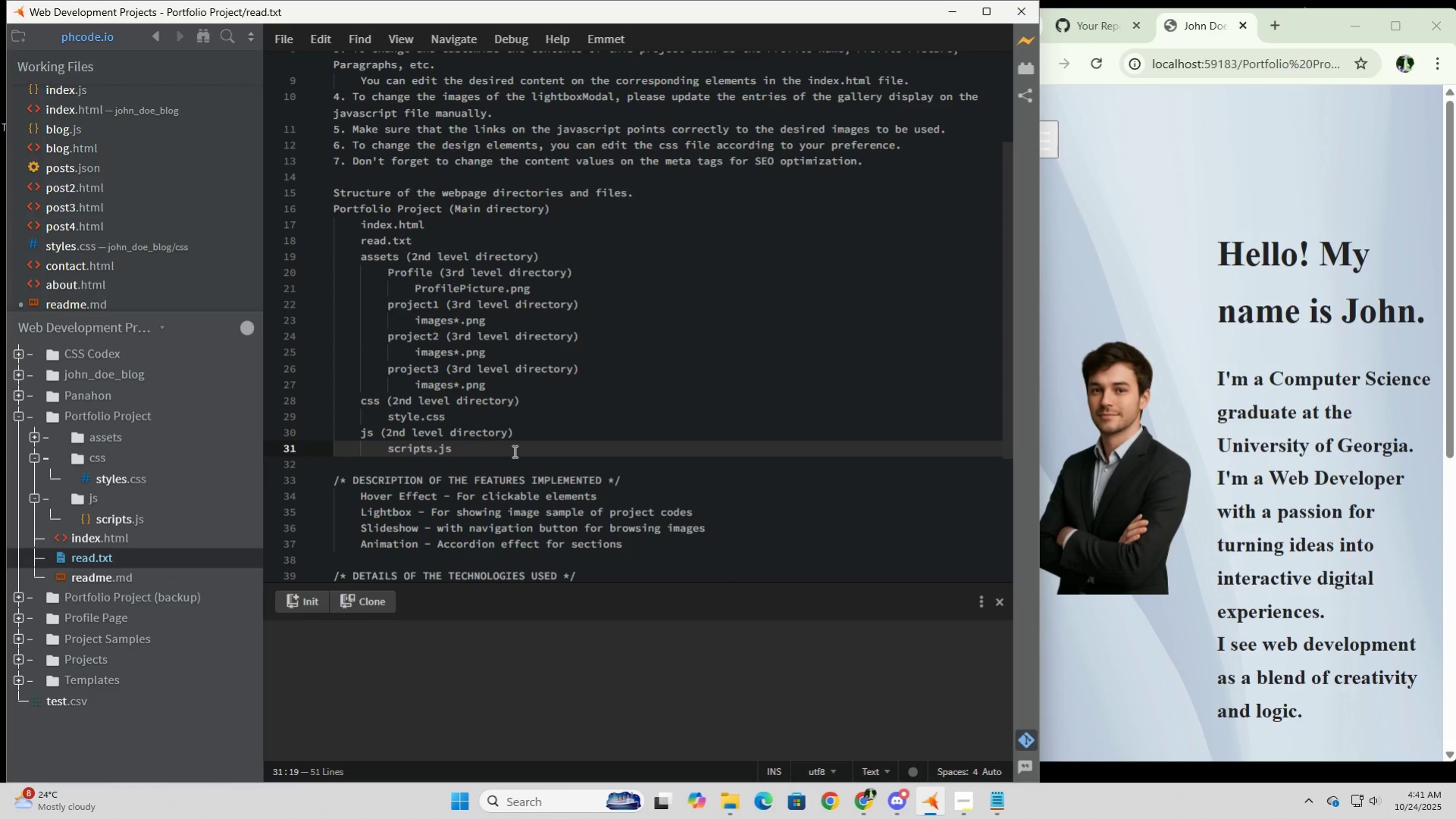 
wait(144.31)
 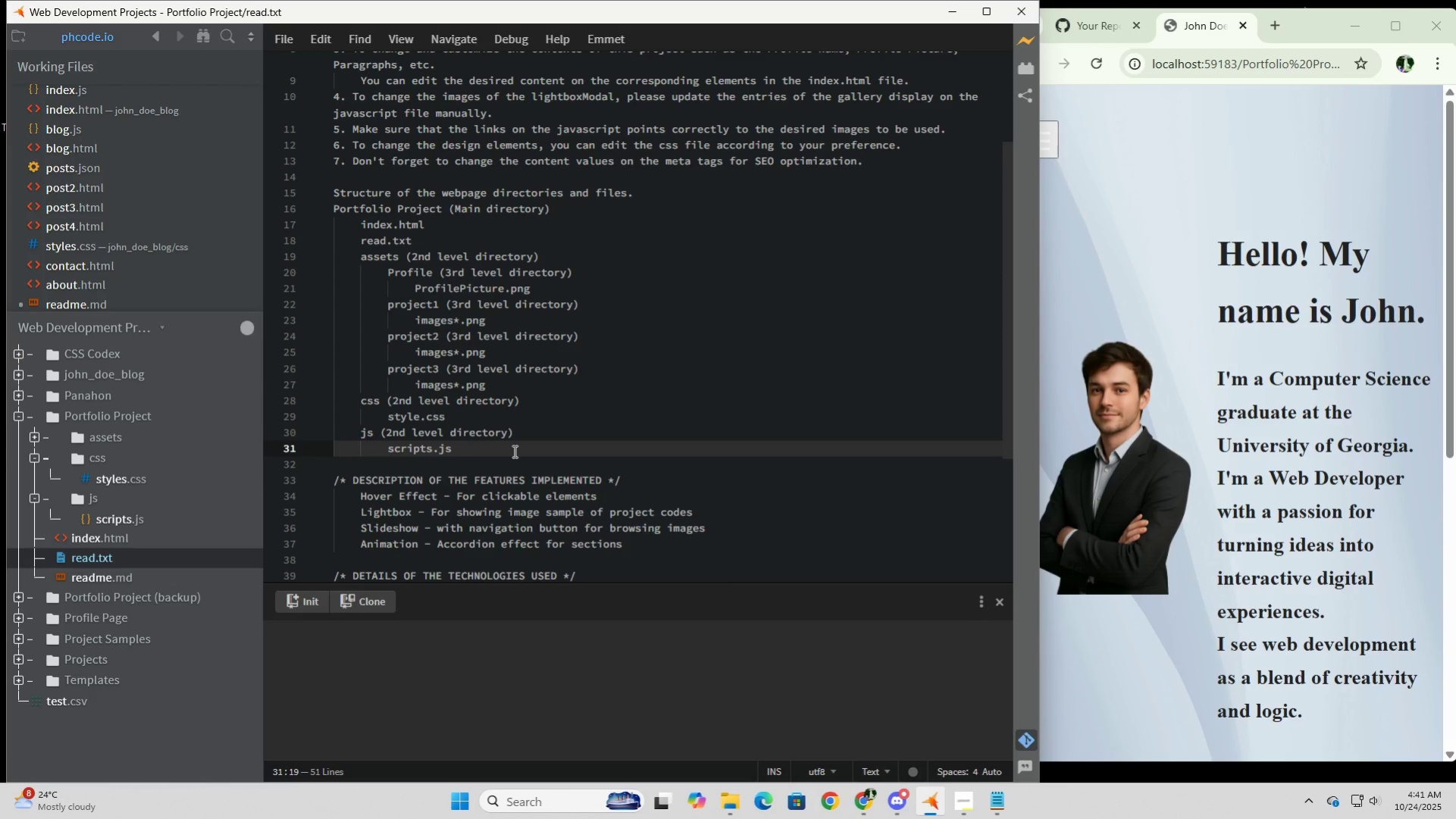 
scroll: coordinate [592, 492], scroll_direction: down, amount: 6.0
 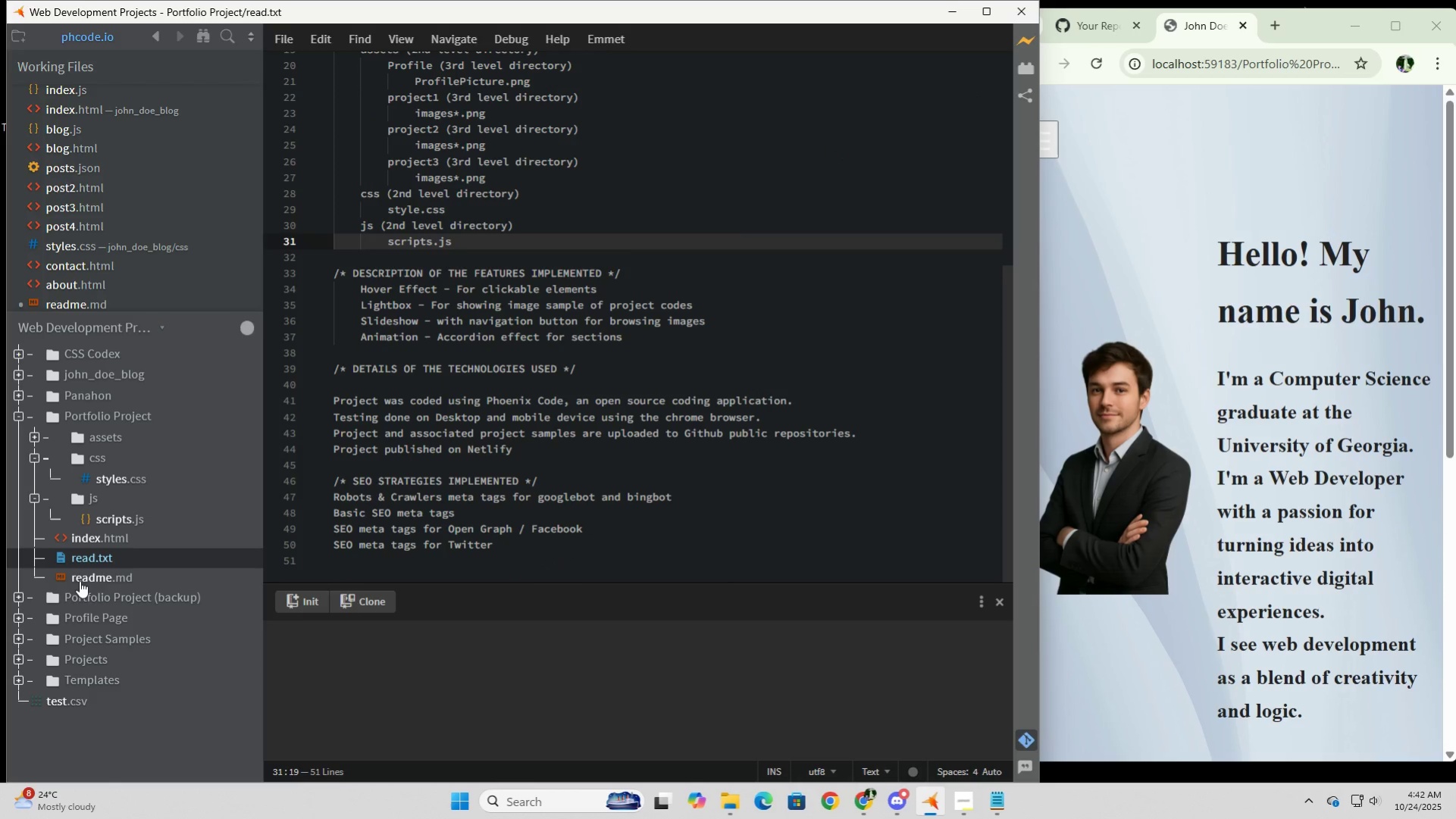 
left_click([86, 572])
 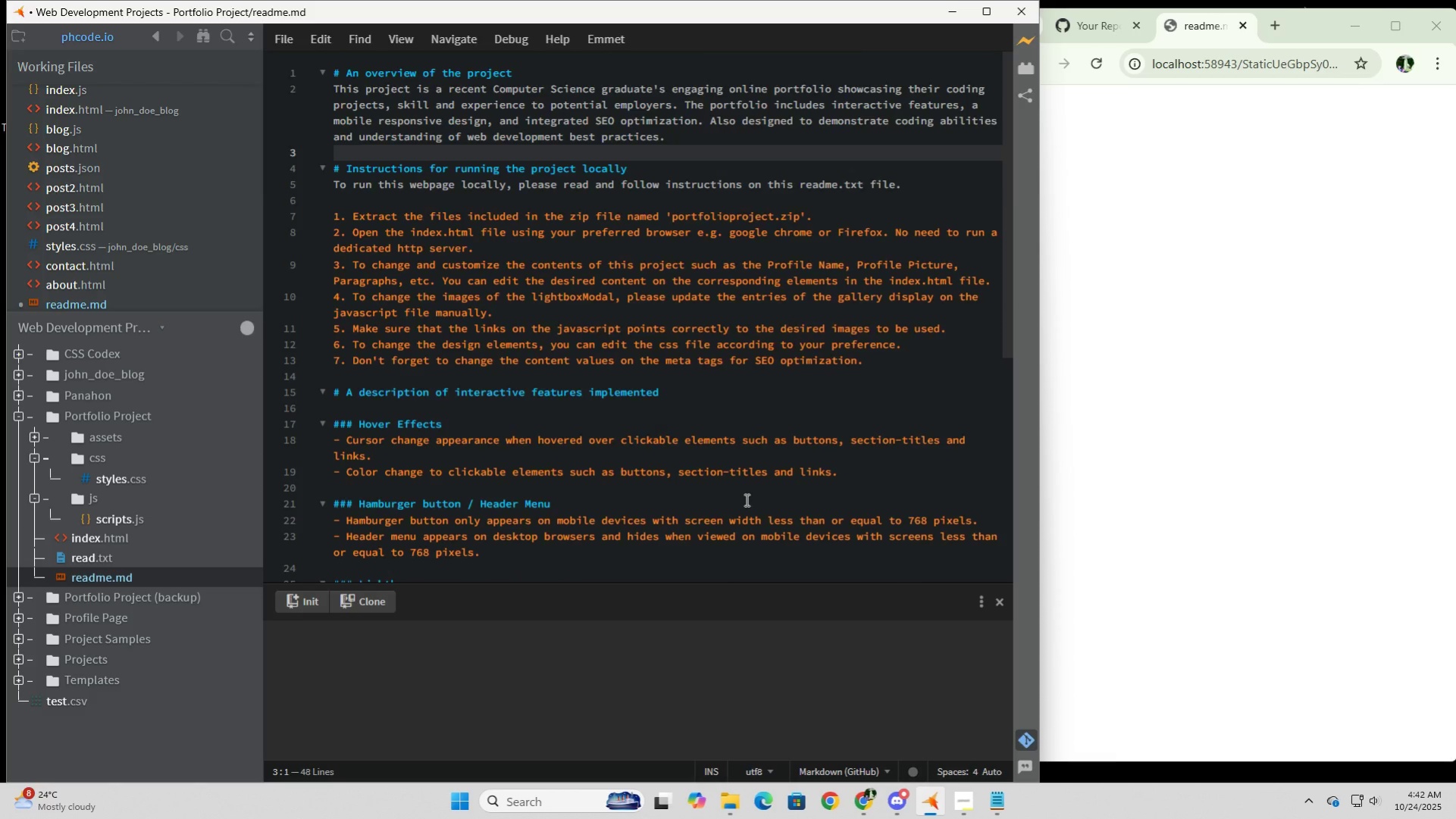 
scroll: coordinate [554, 526], scroll_direction: down, amount: 14.0
 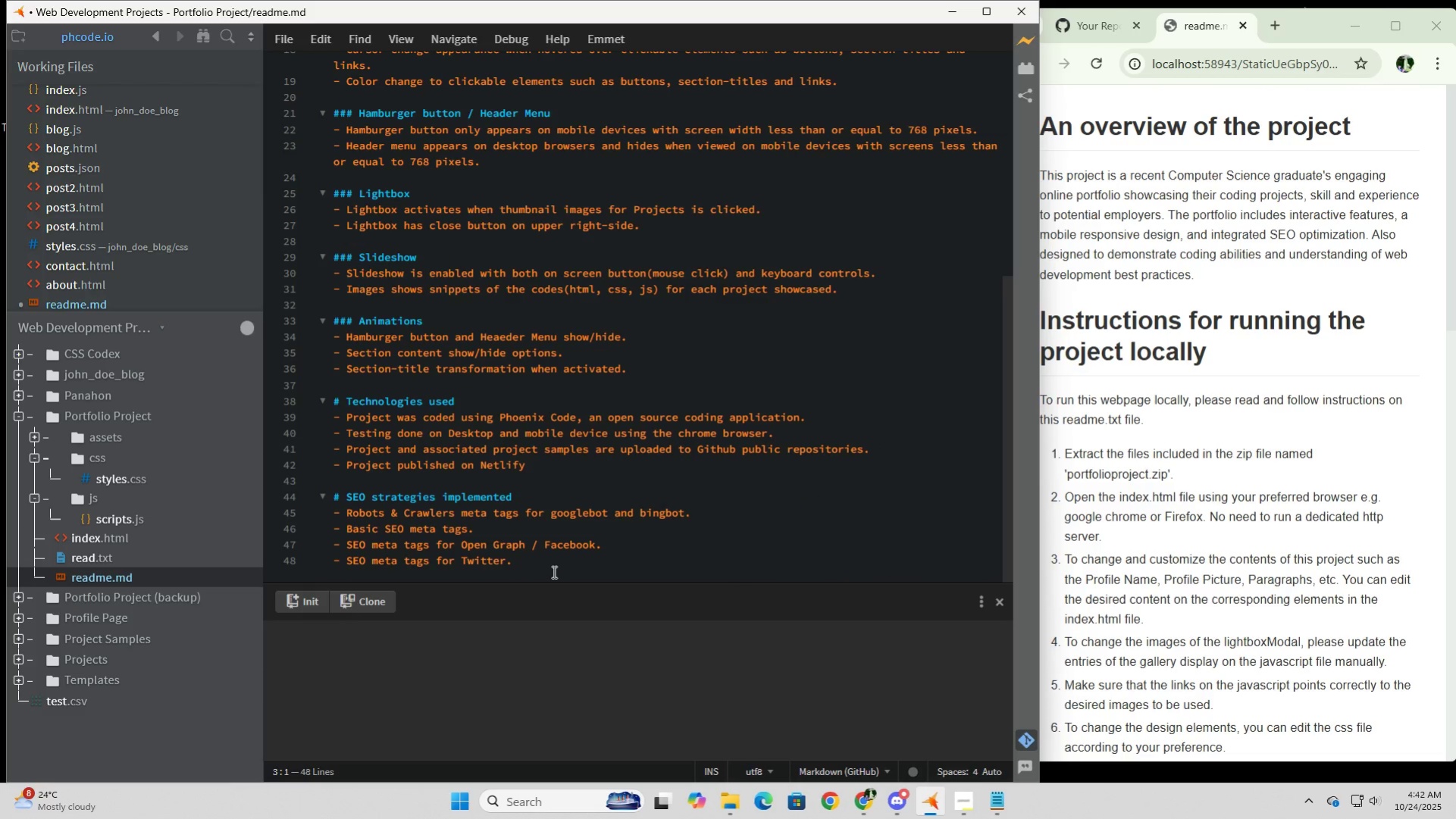 
left_click([553, 571])
 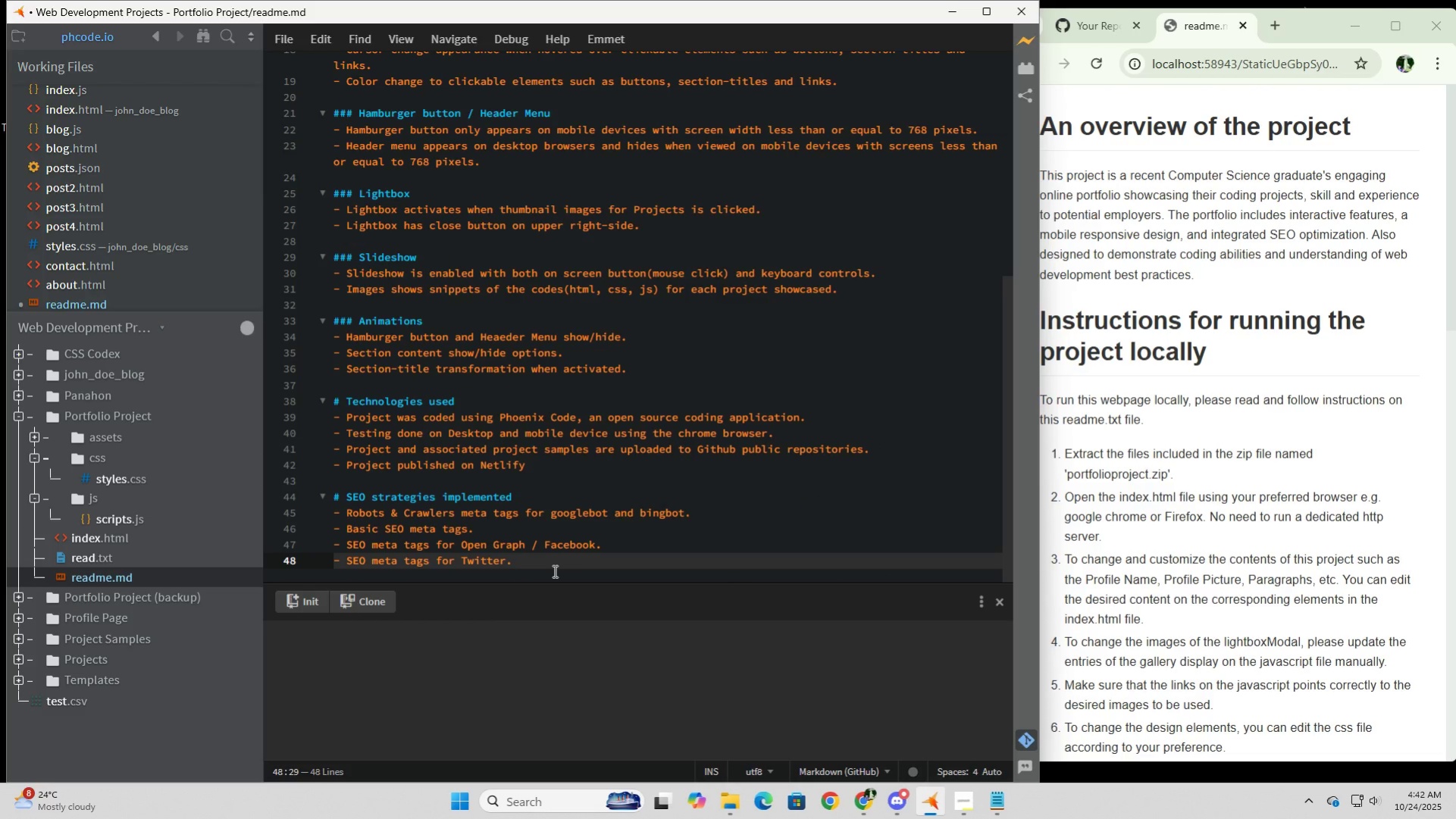 
key(Enter)
 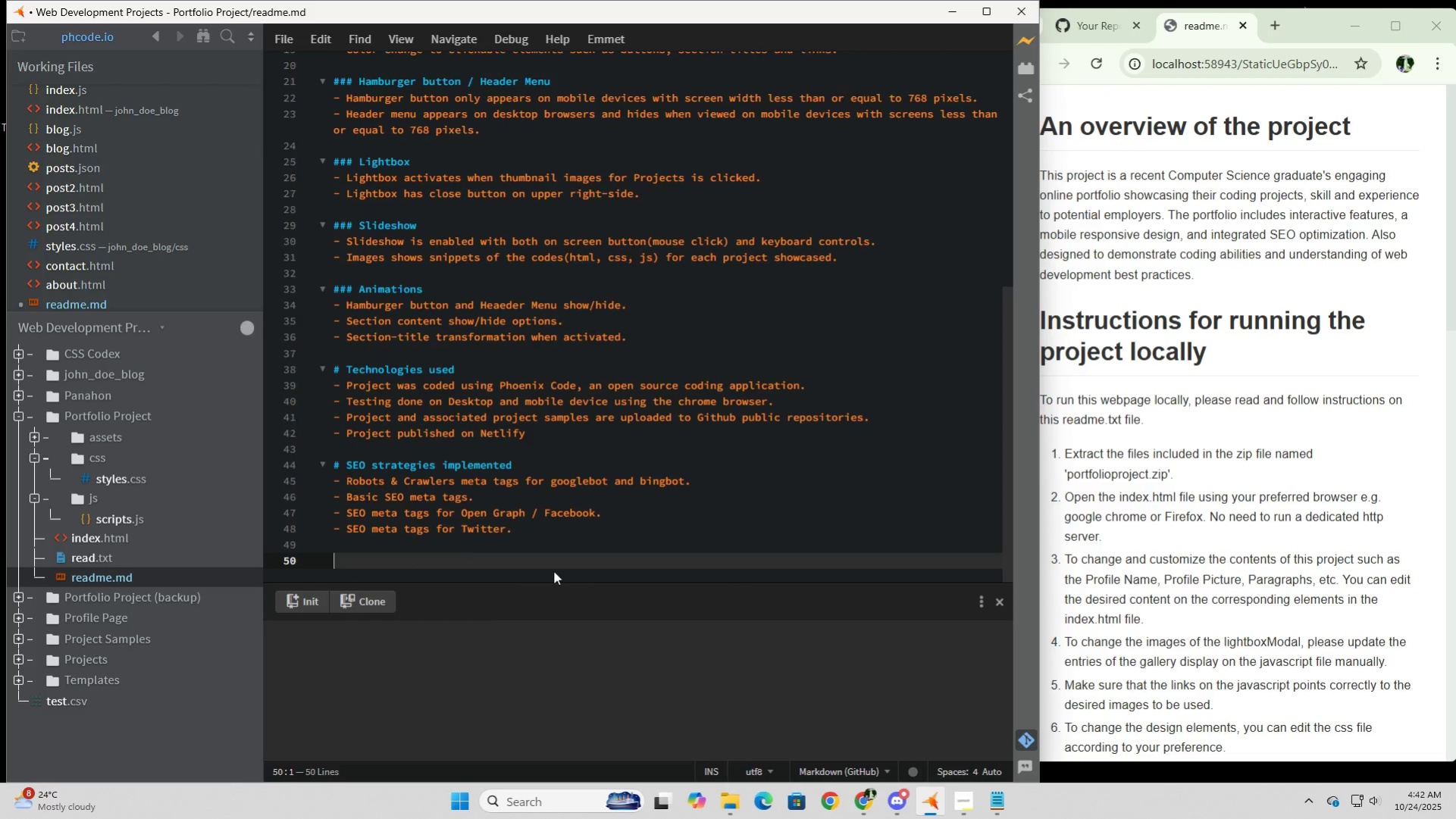 
key(Enter)
 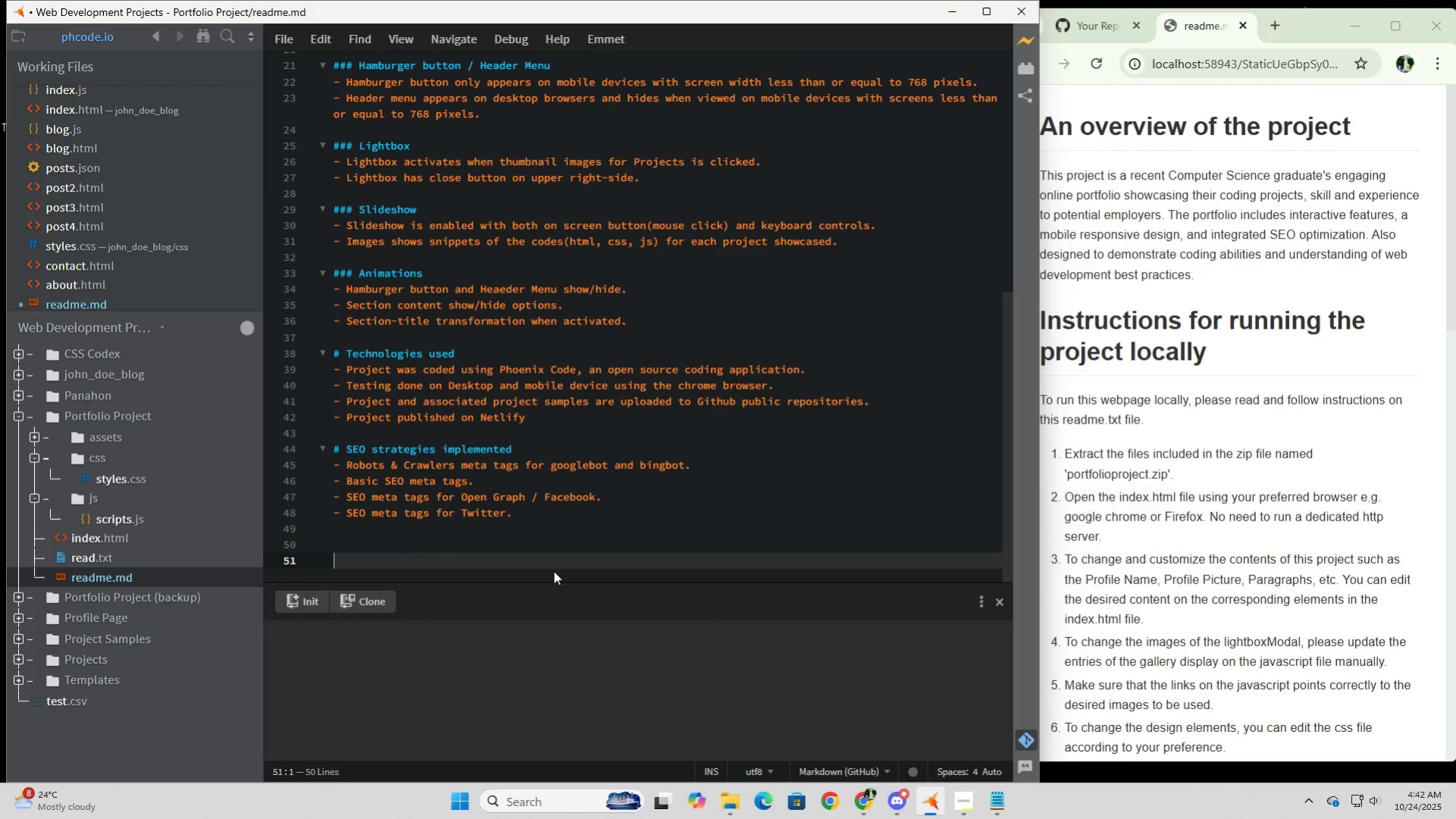 
key(Enter)
 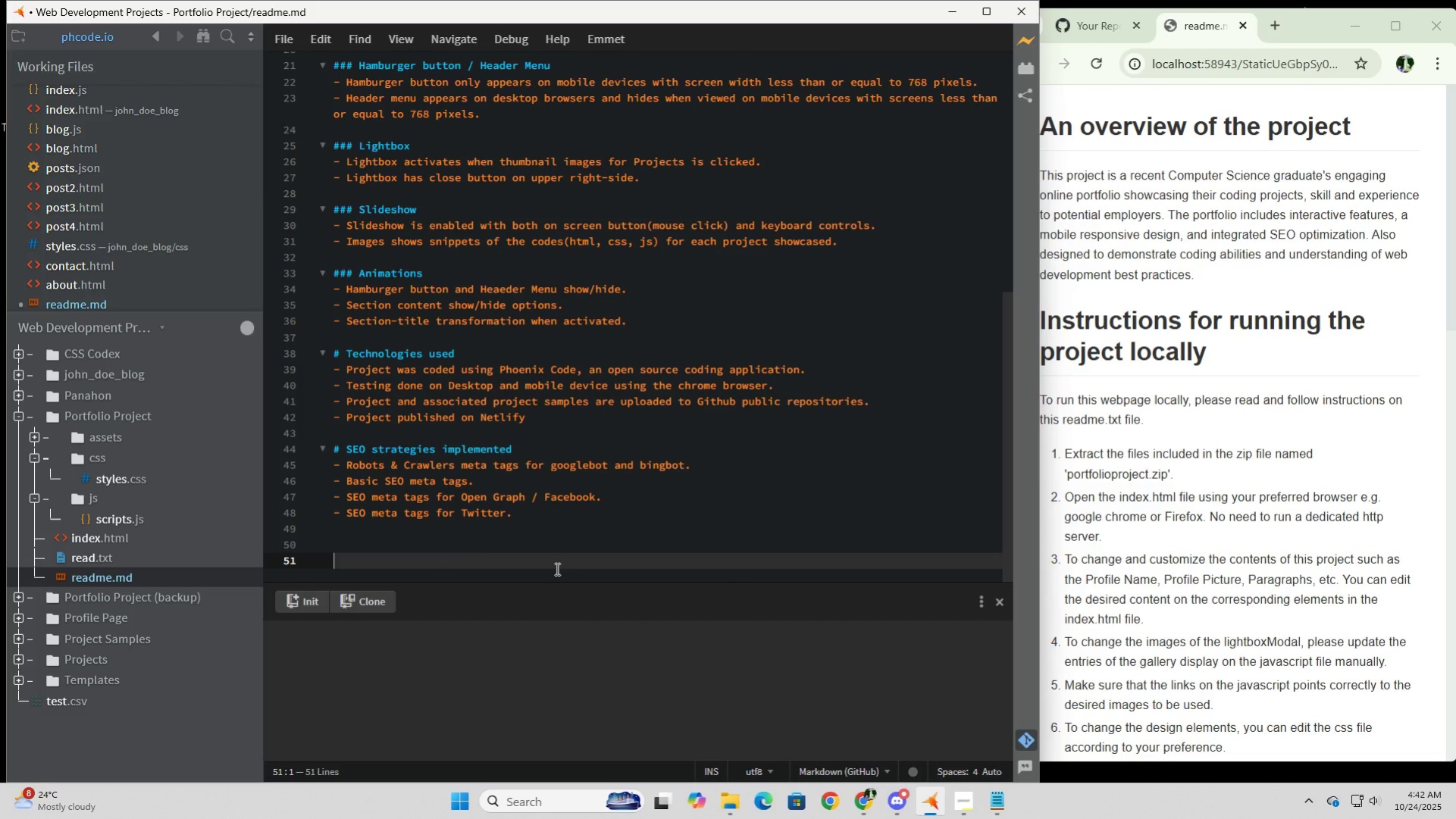 
key(Backquote)
 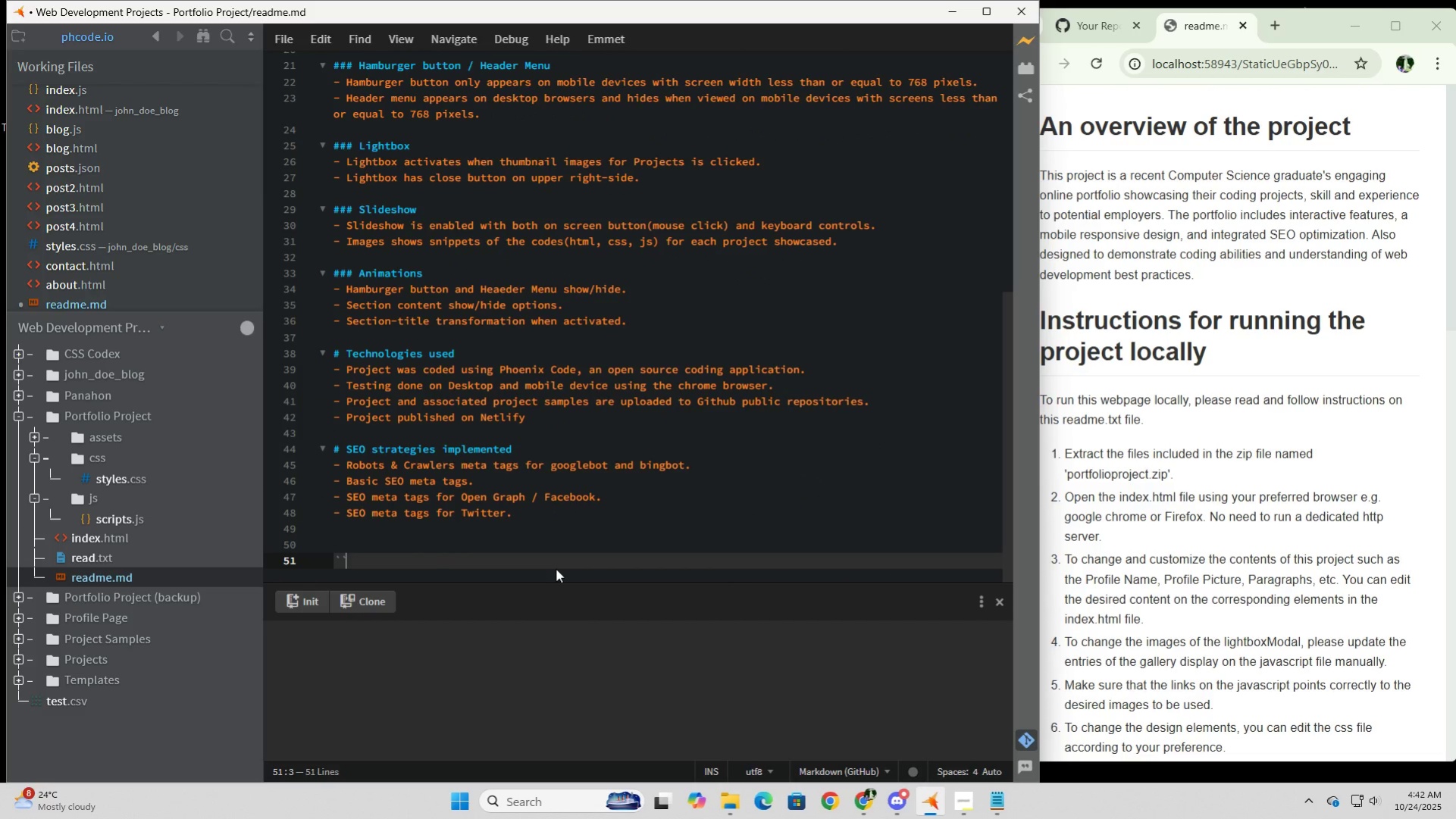 
key(Backquote)
 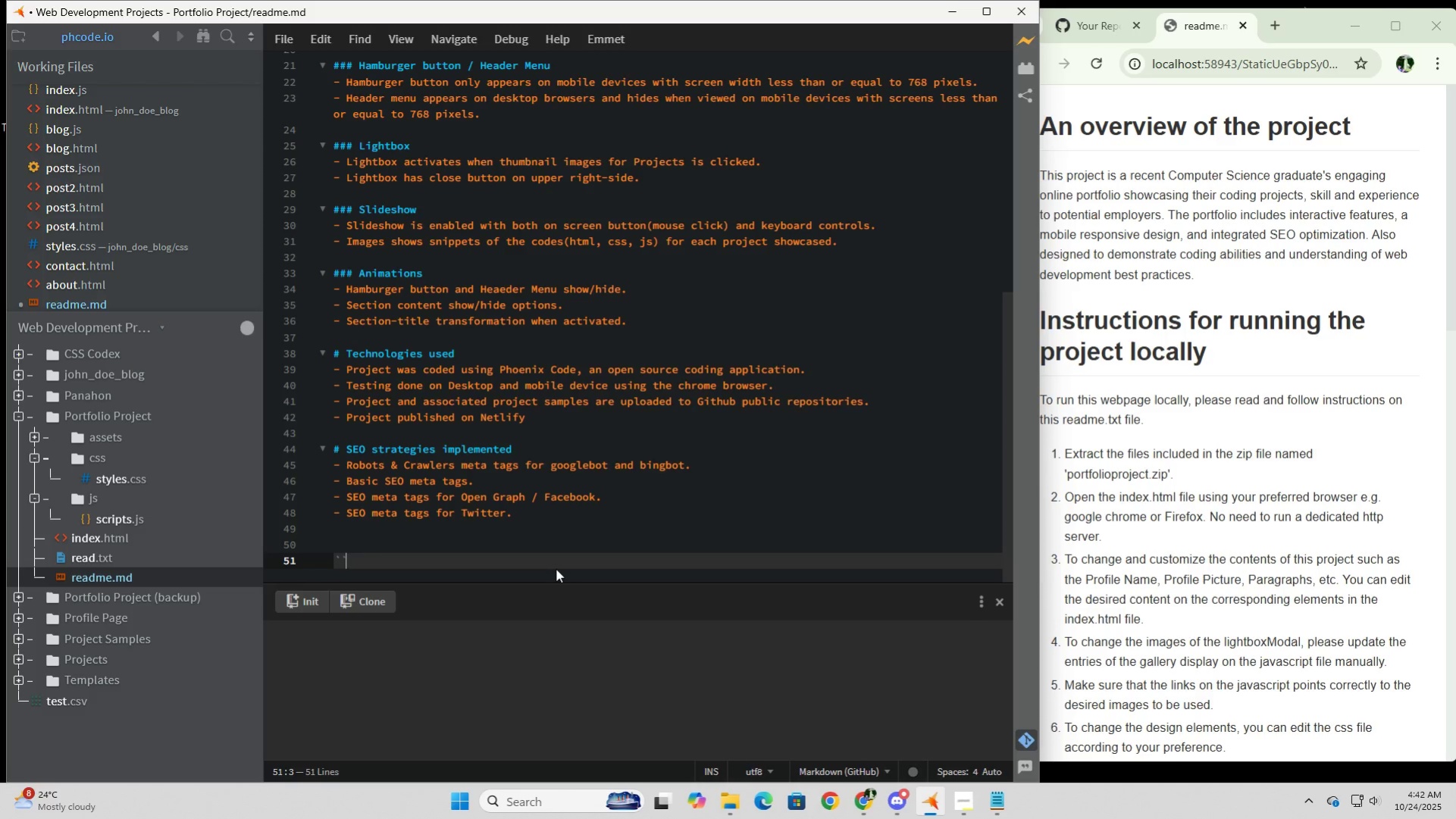 
key(Backquote)
 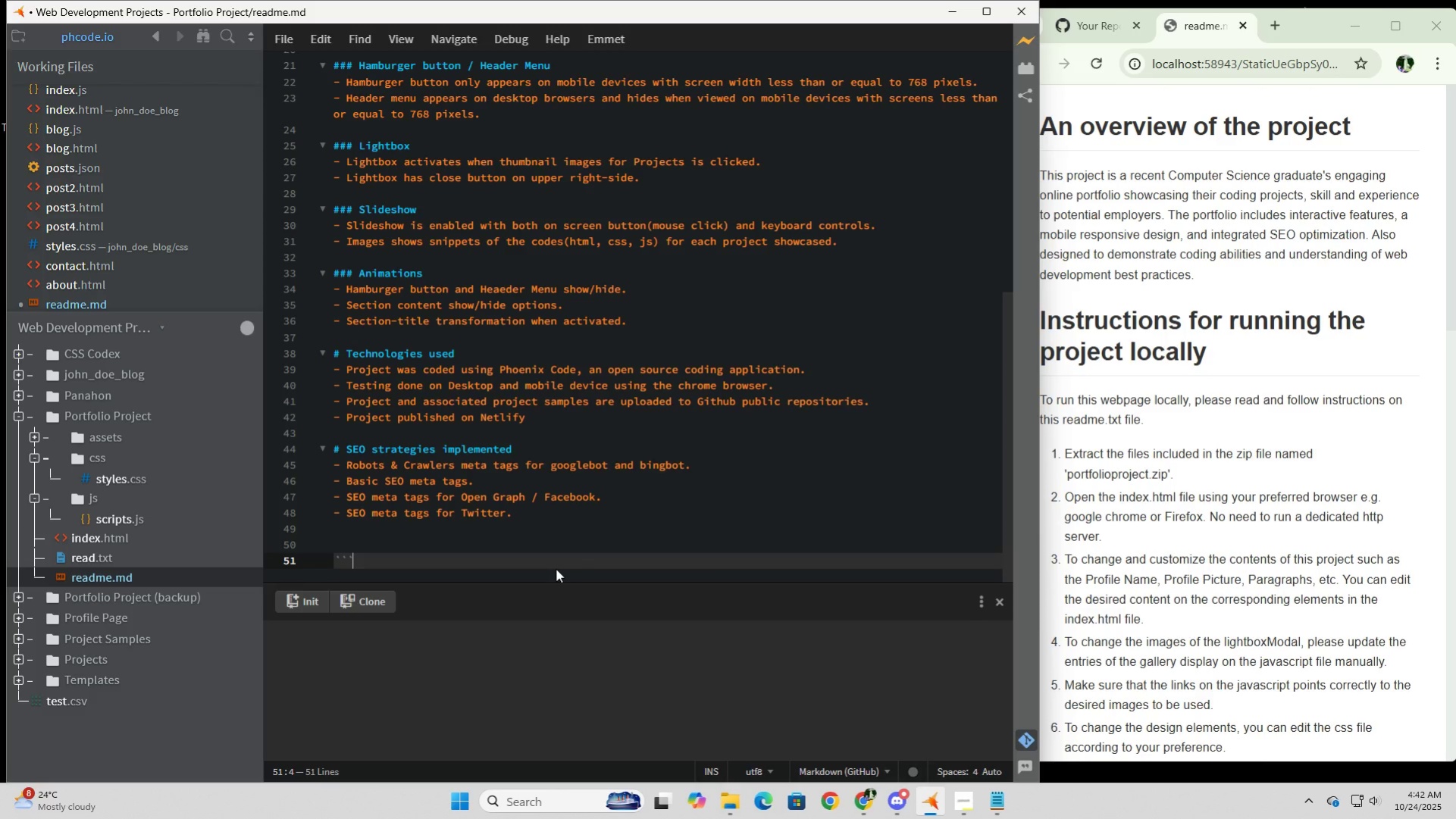 
type(Structue)
key(Backspace)
type(re)
 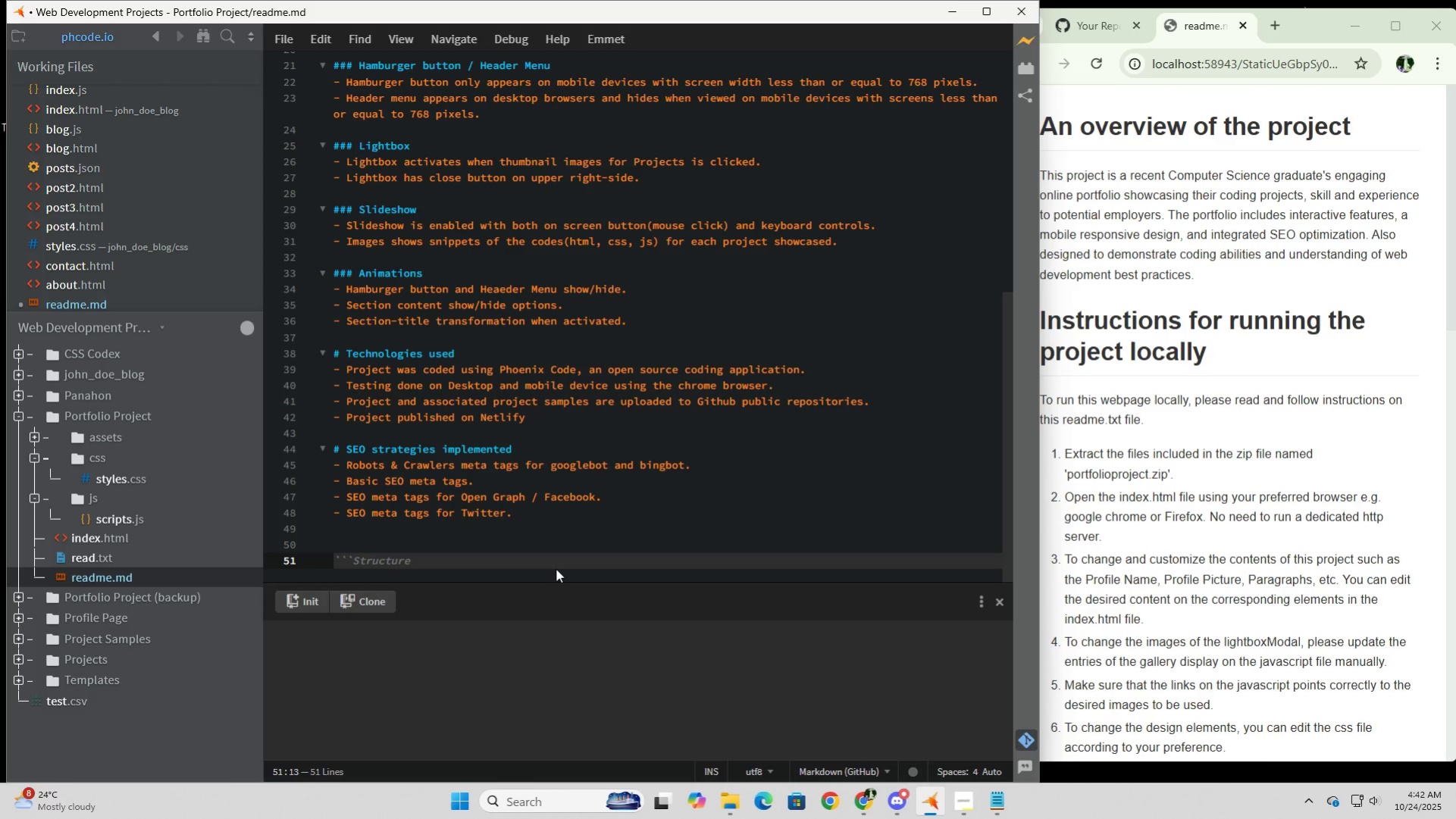 
wait(36.16)
 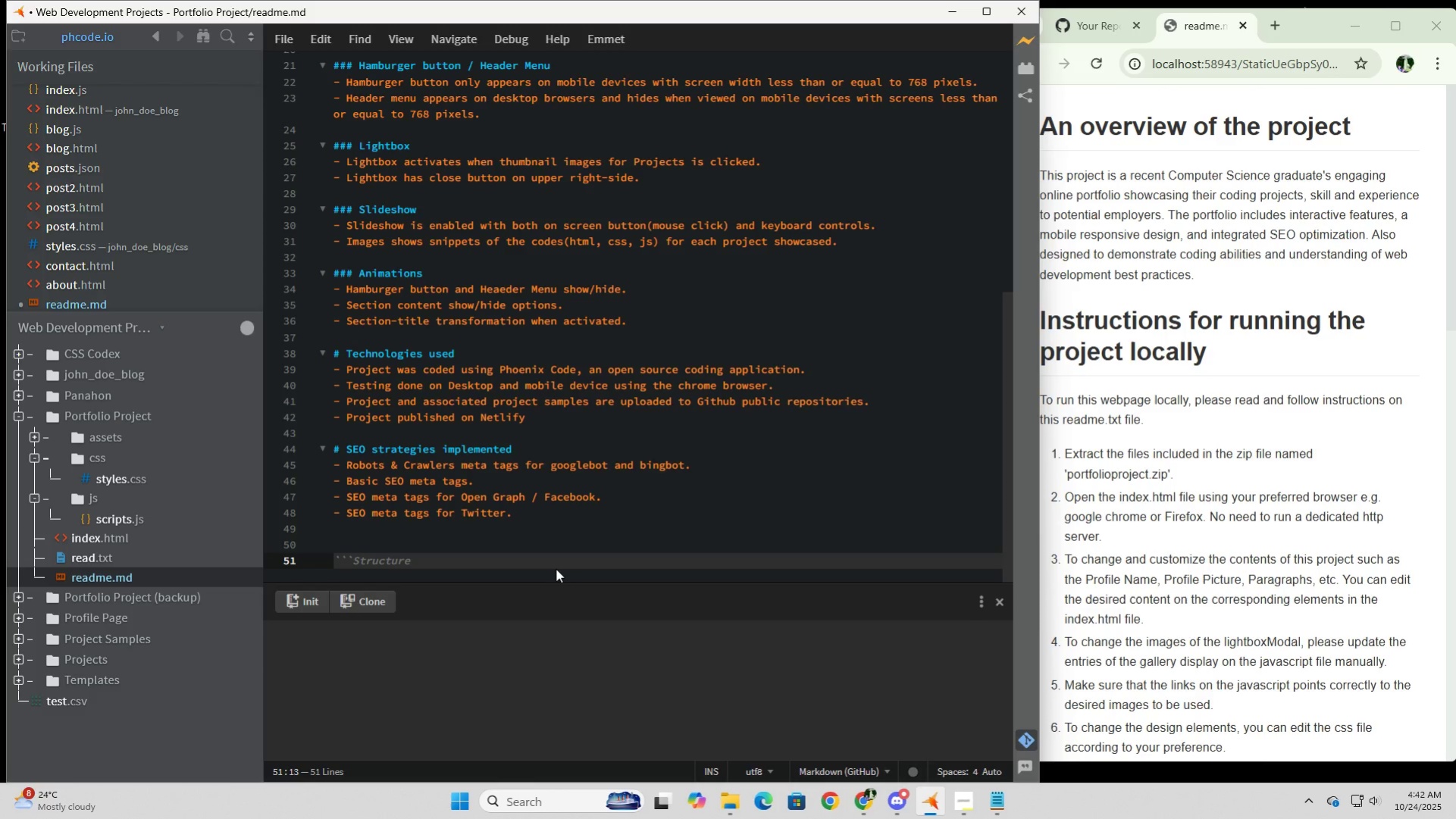 
key(Enter)
 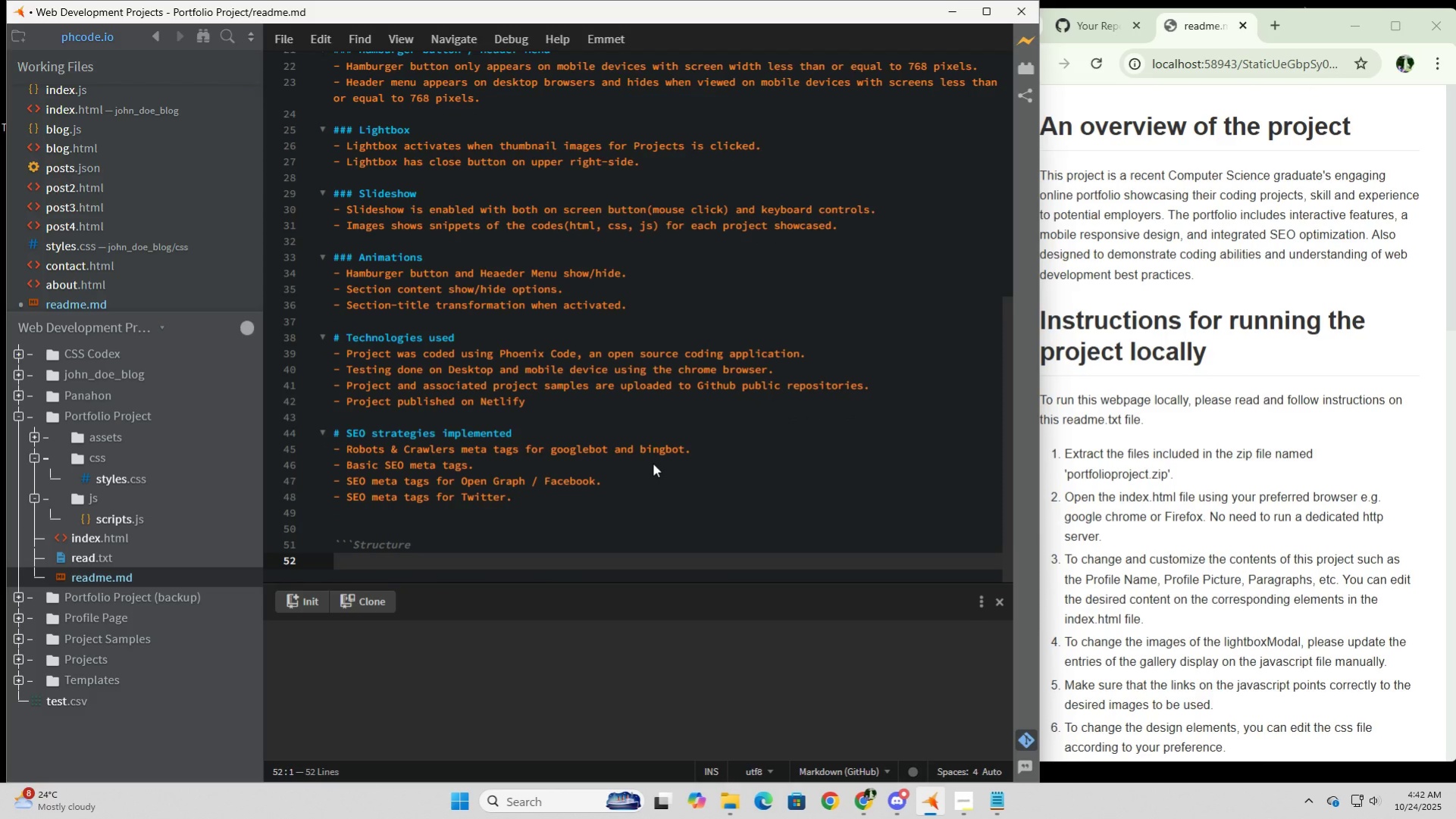 
hold_key(key=ShiftLeft, duration=1.53)
 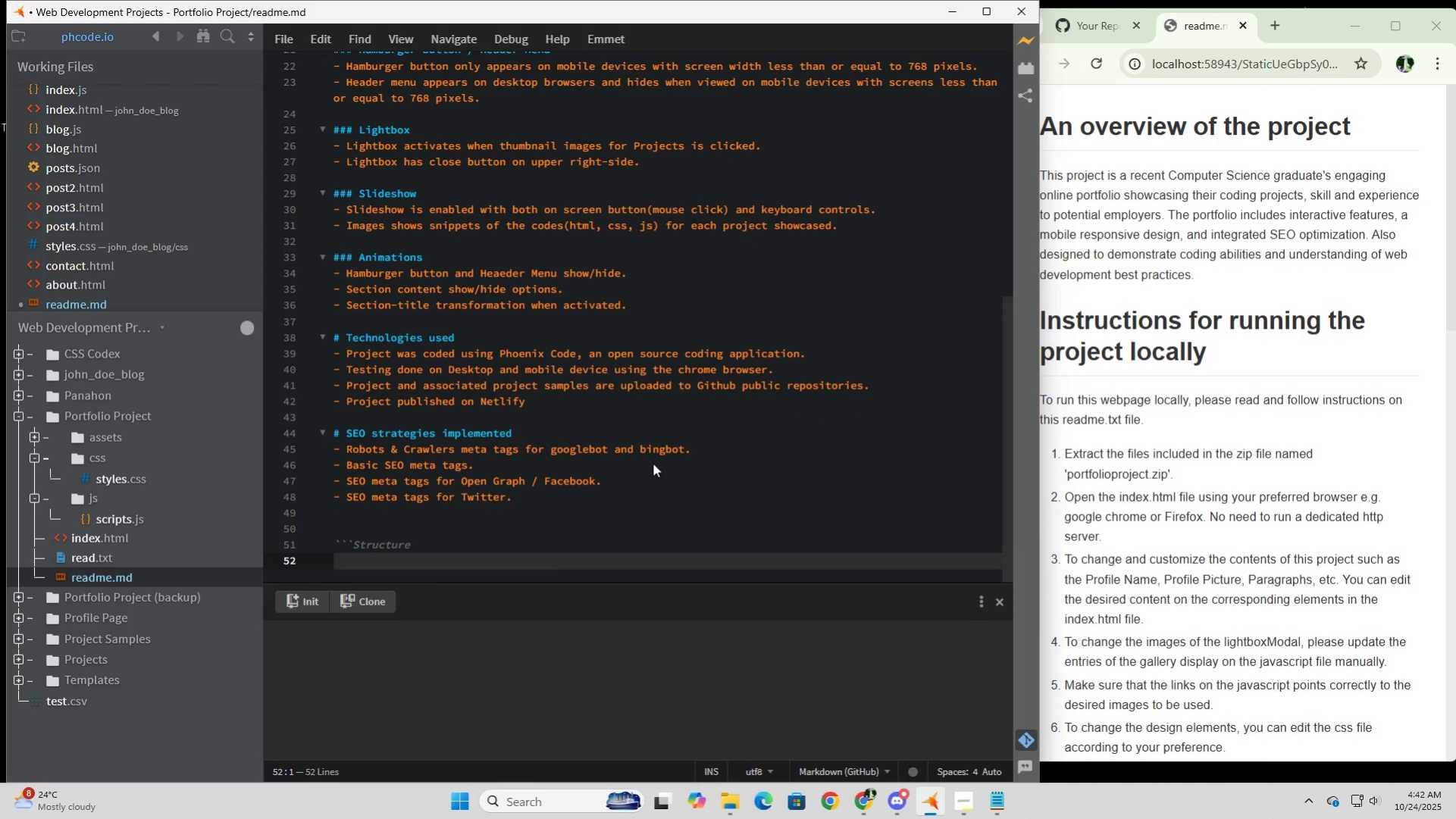 
hold_key(key=ShiftLeft, duration=1.53)
 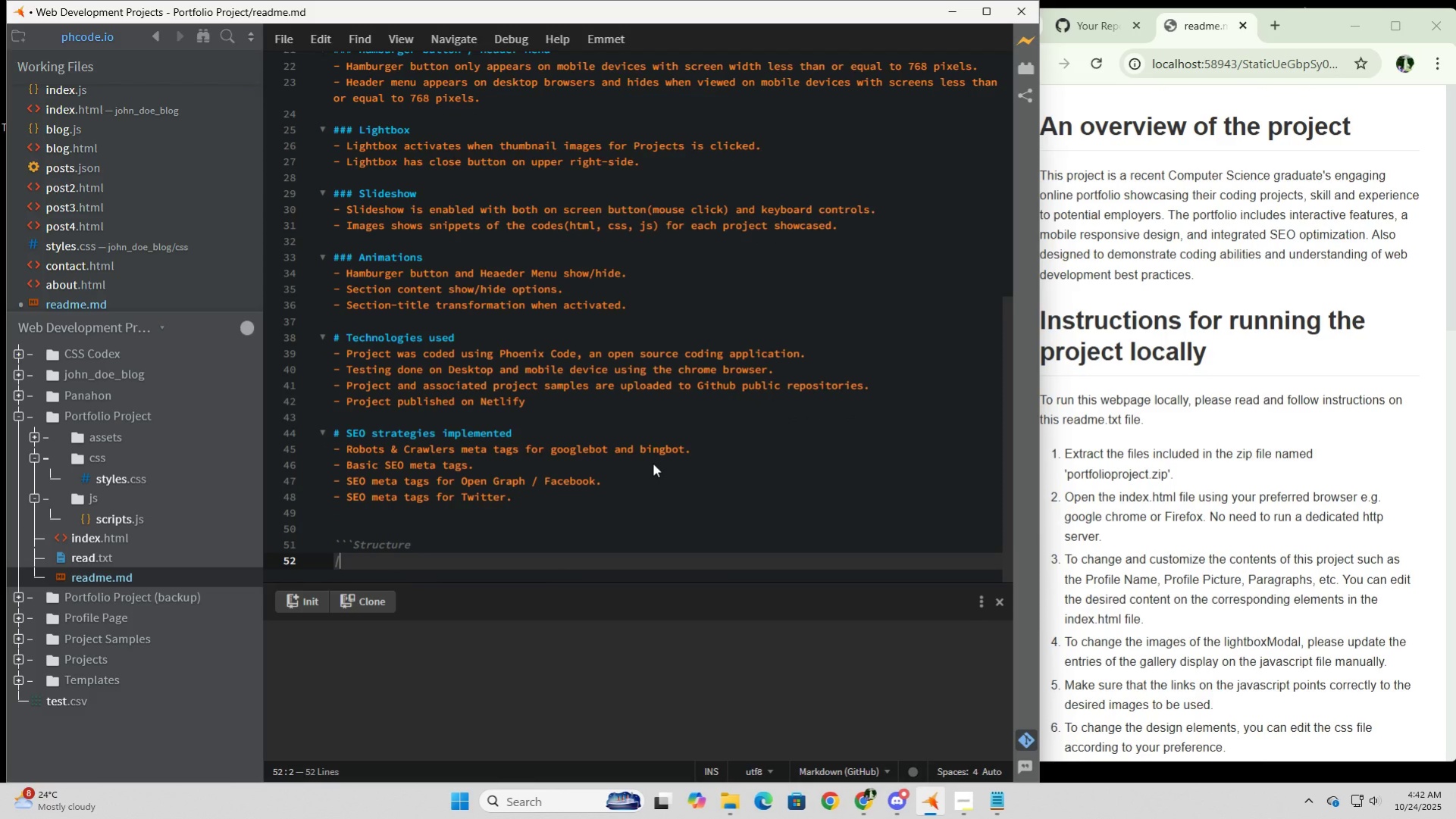 
key(Shift+Backslash)
 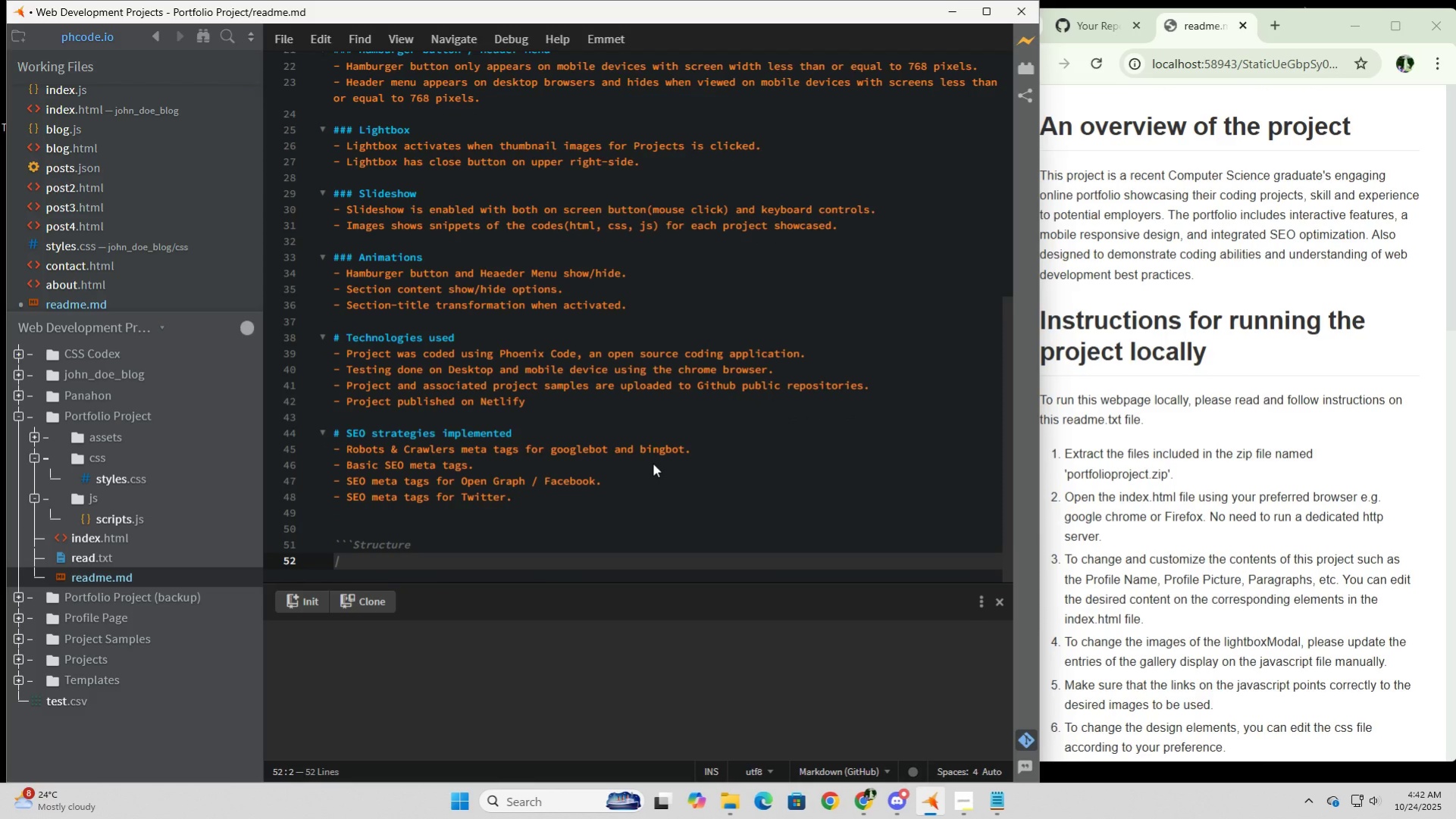 
key(Backspace)
 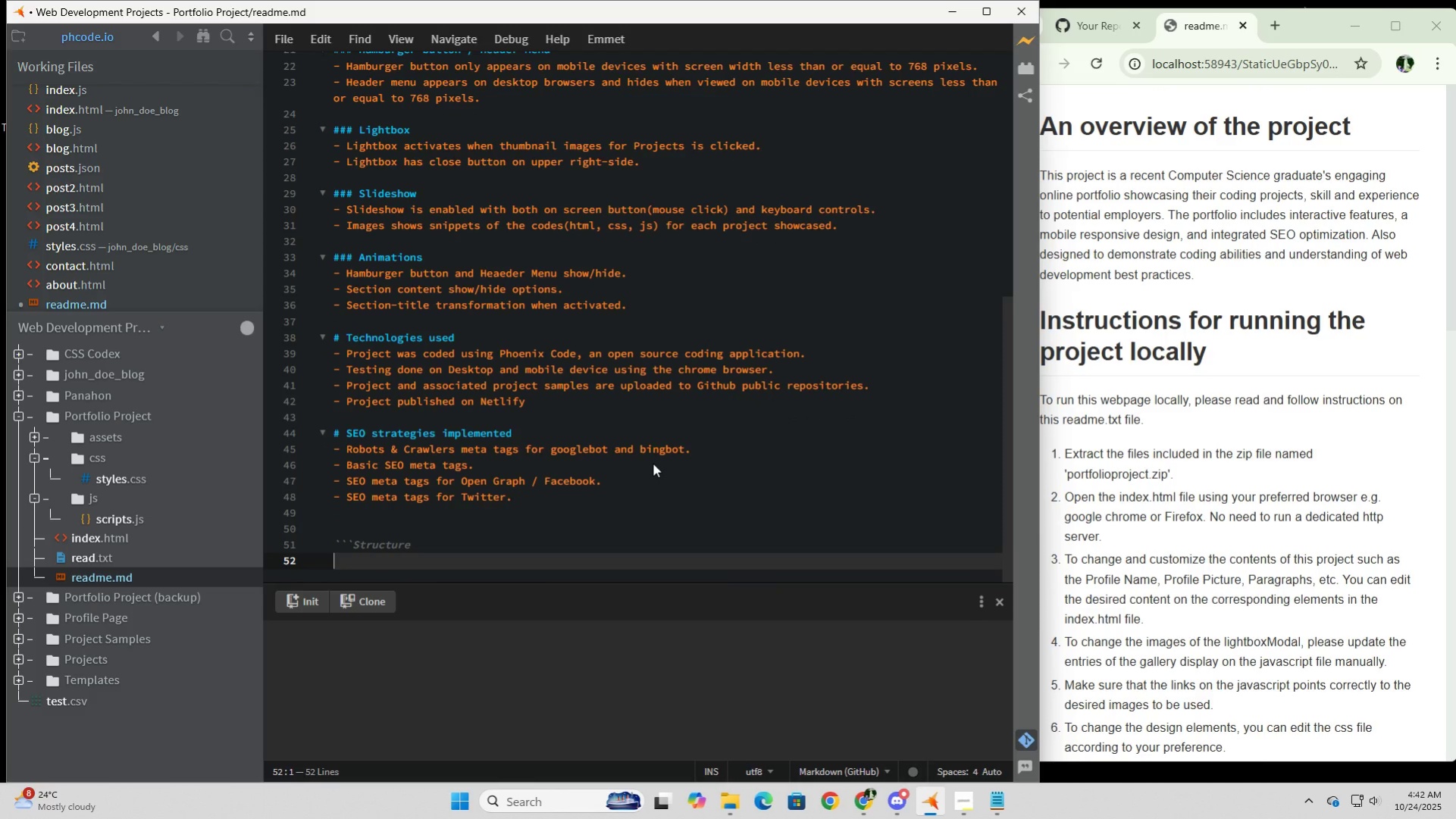 
key(Shift+Backslash)
 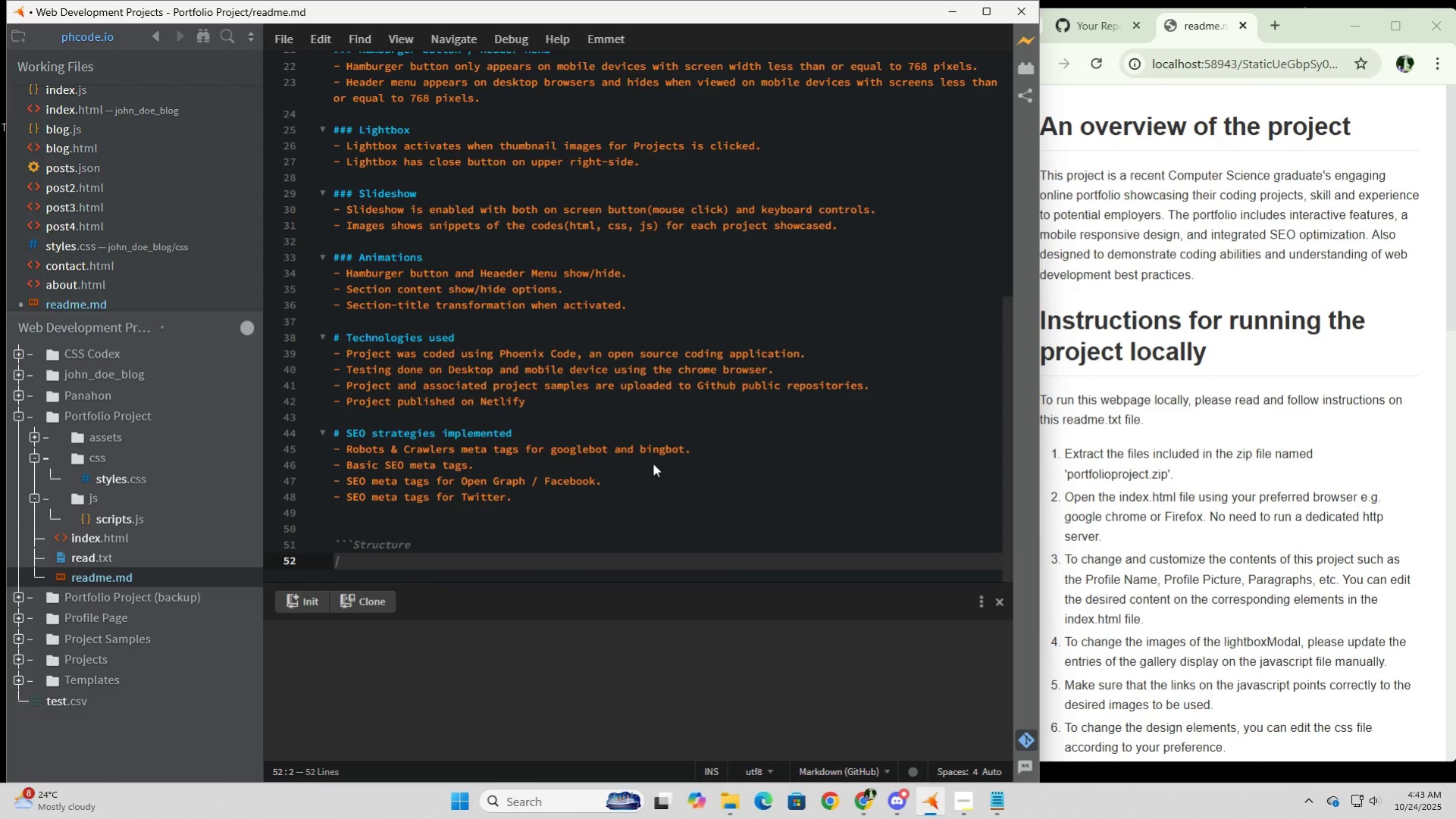 
key(Backspace)
 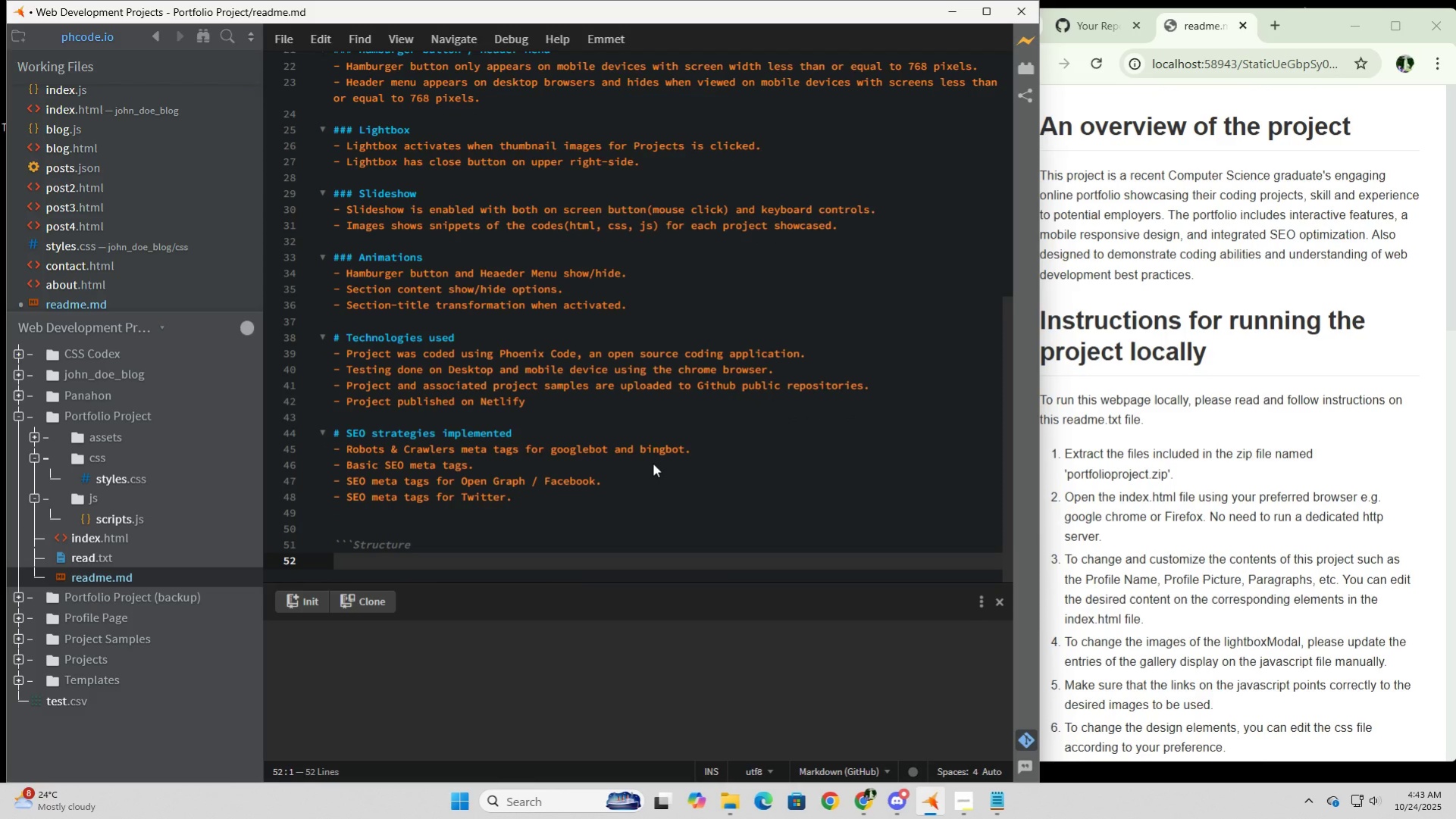 
key(Backslash)
 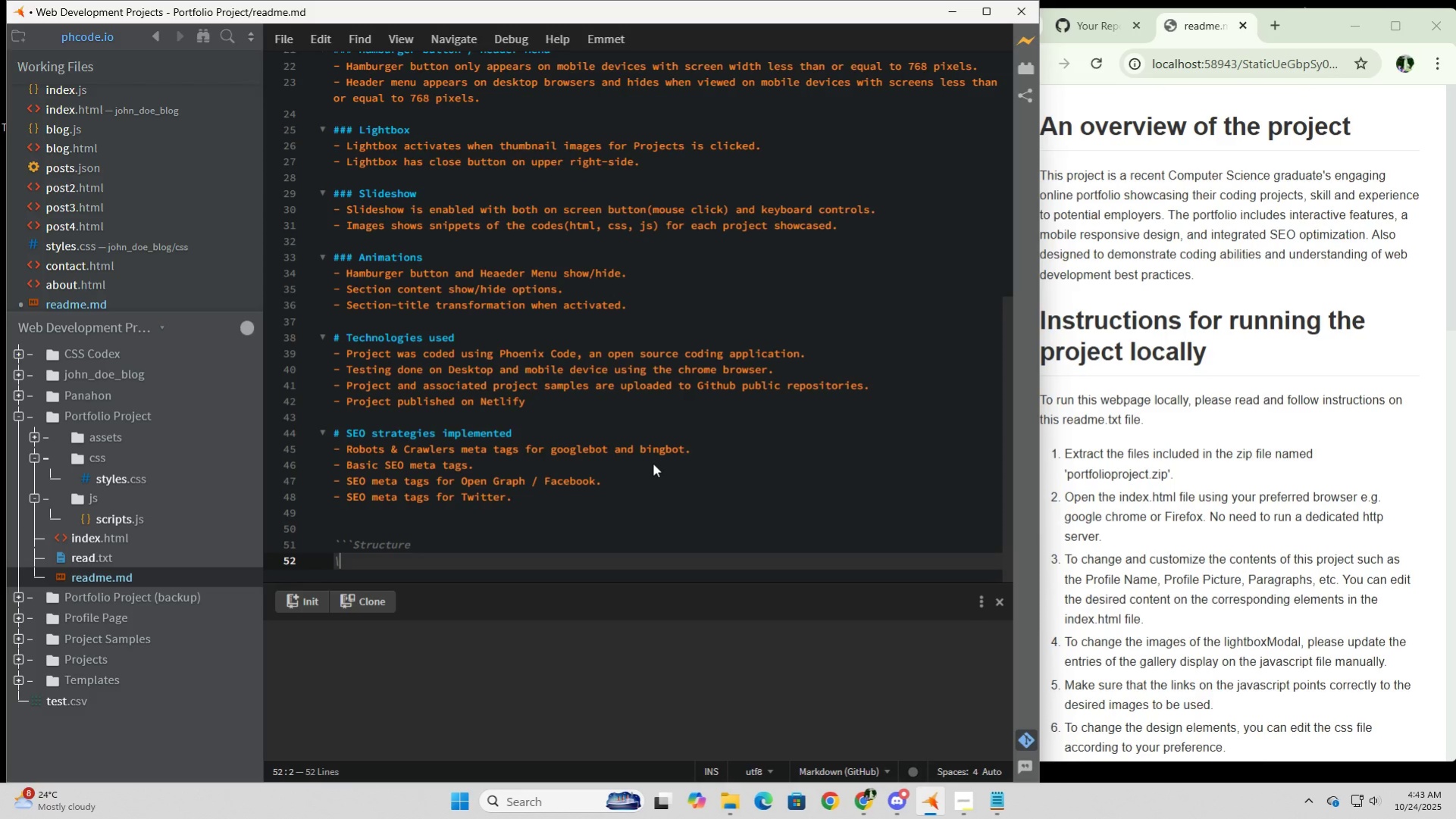 
key(Backspace)
 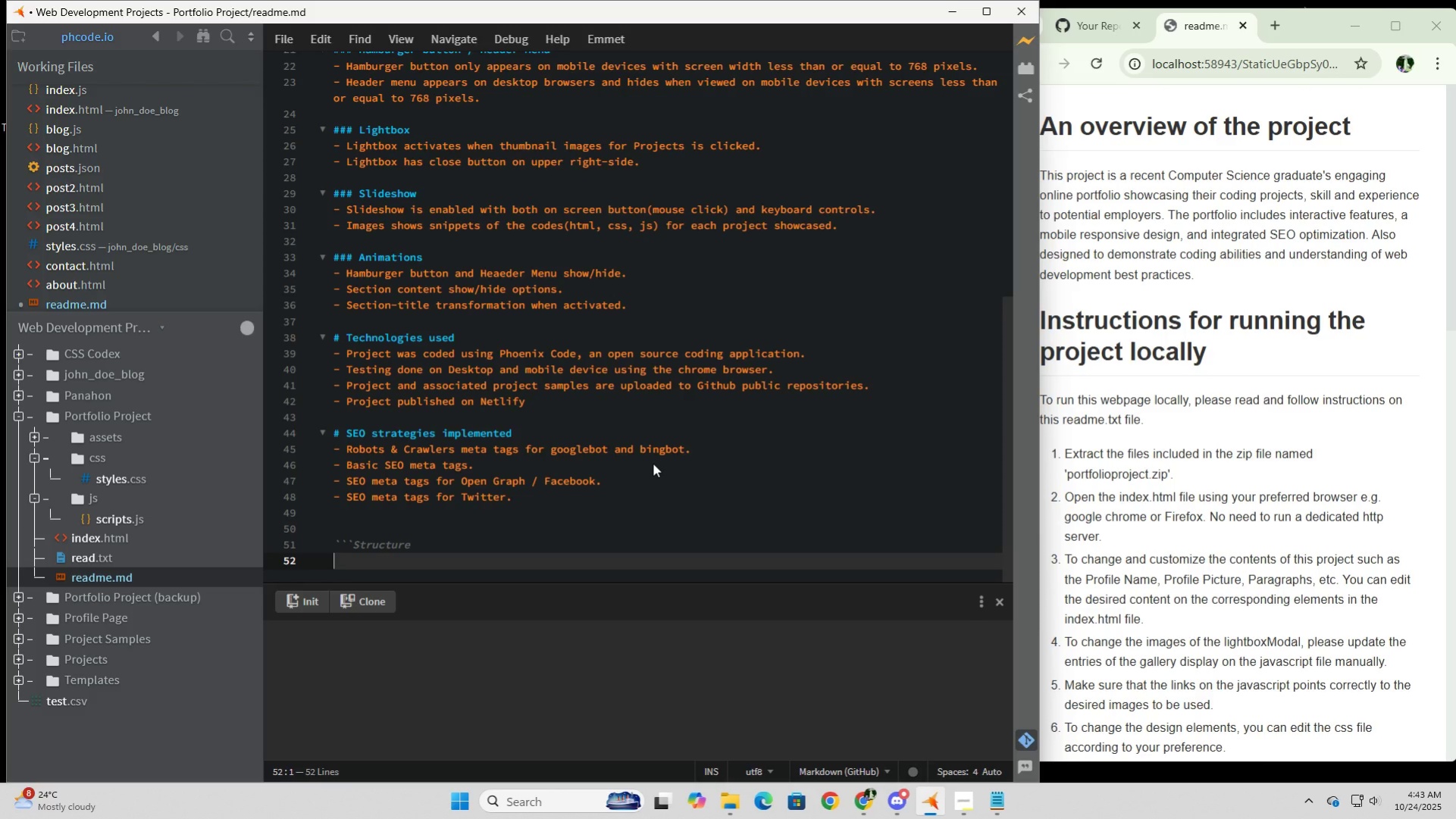 
key(Shift+Backslash)
 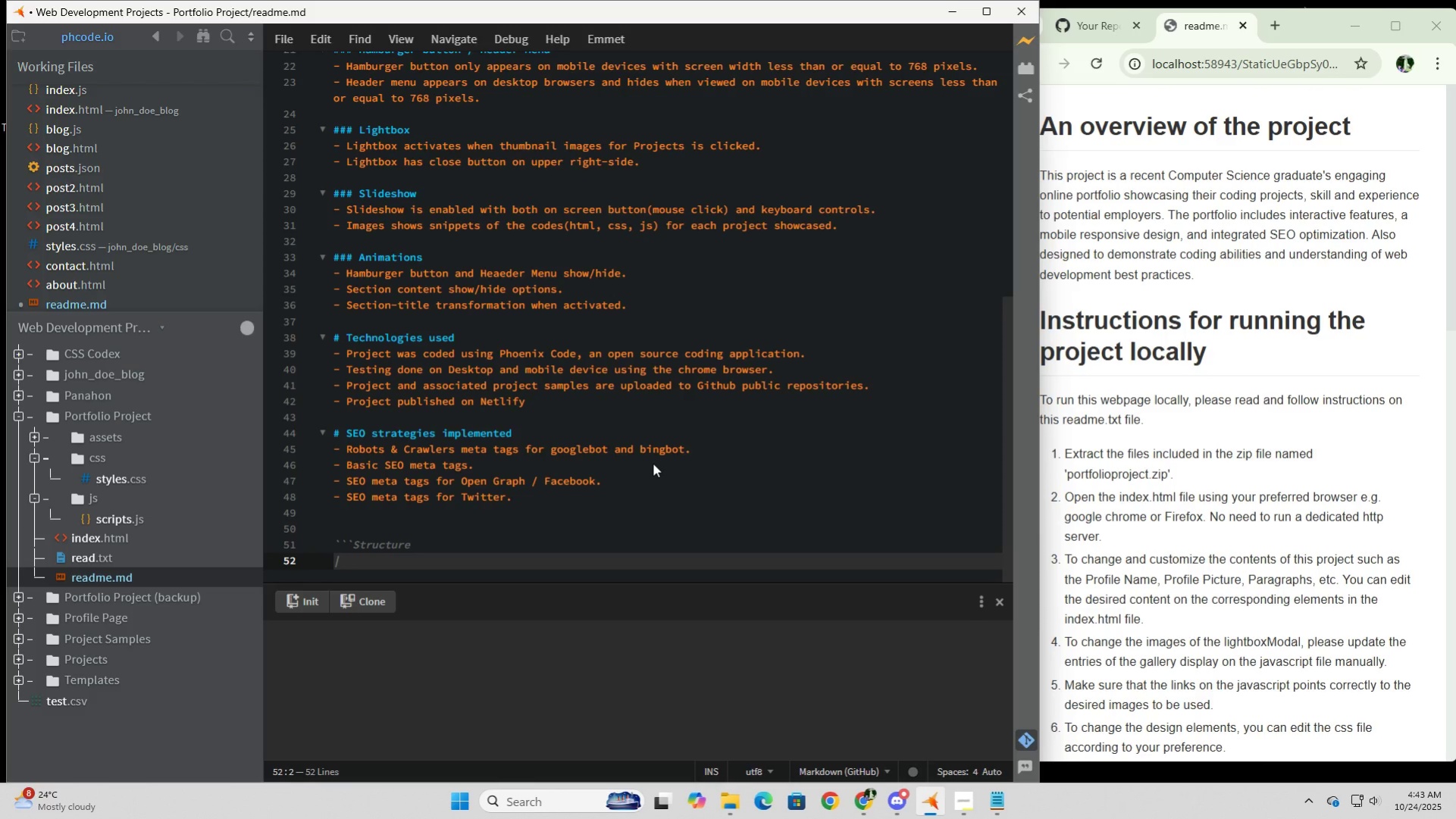 
key(Alt+Backslash)
 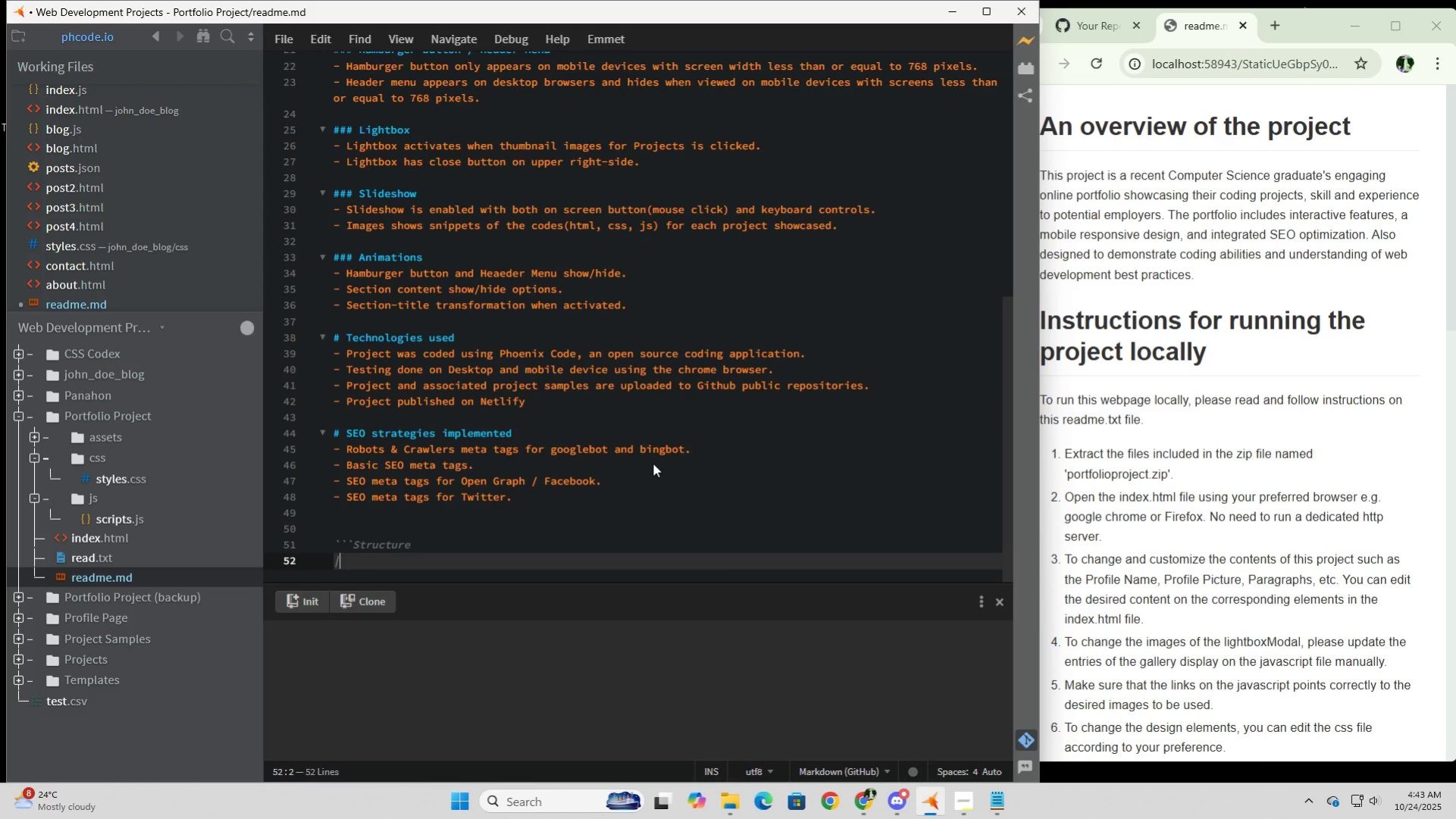 
key(Backspace)
 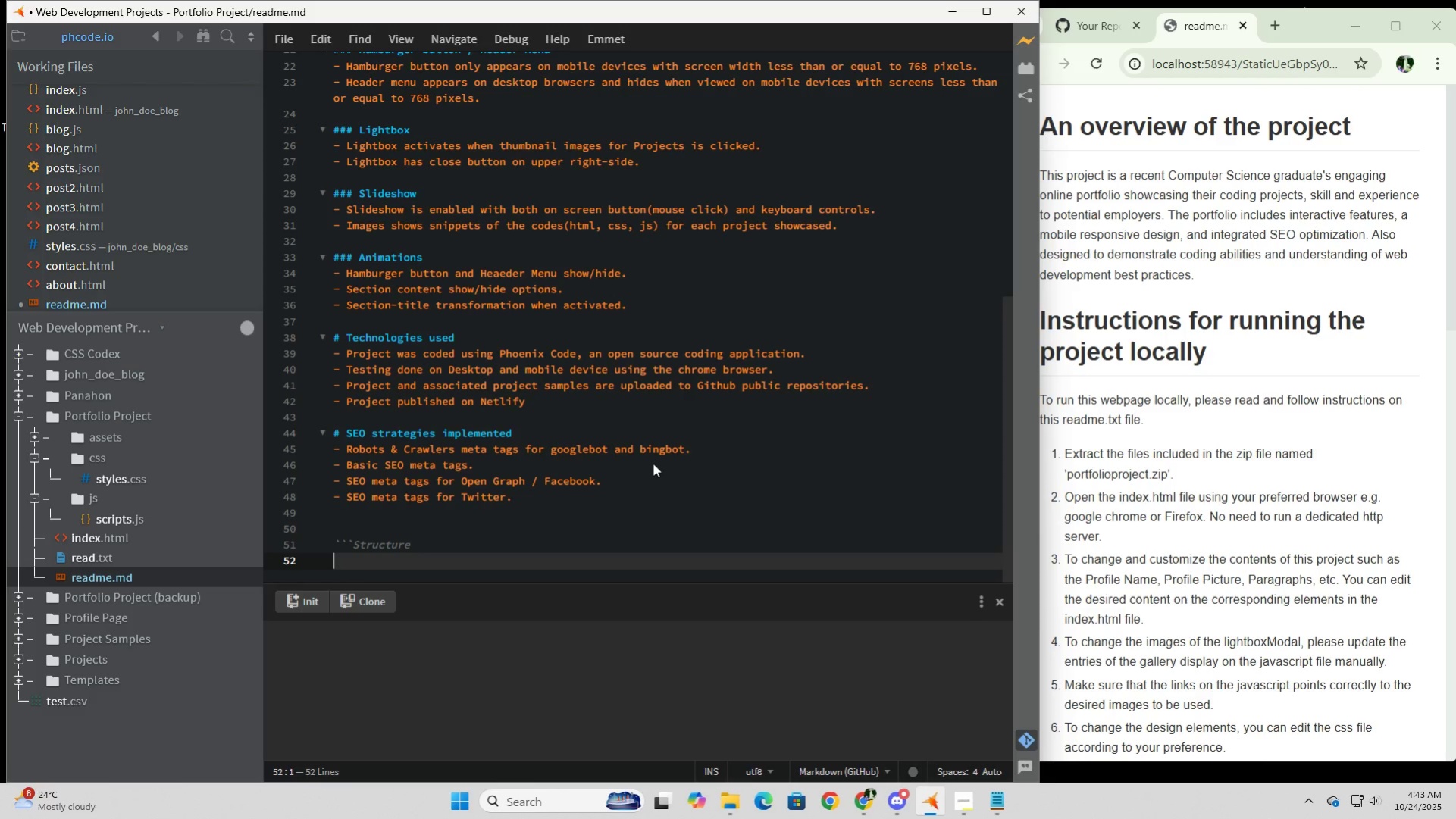 
key(Alt+Backslash)
 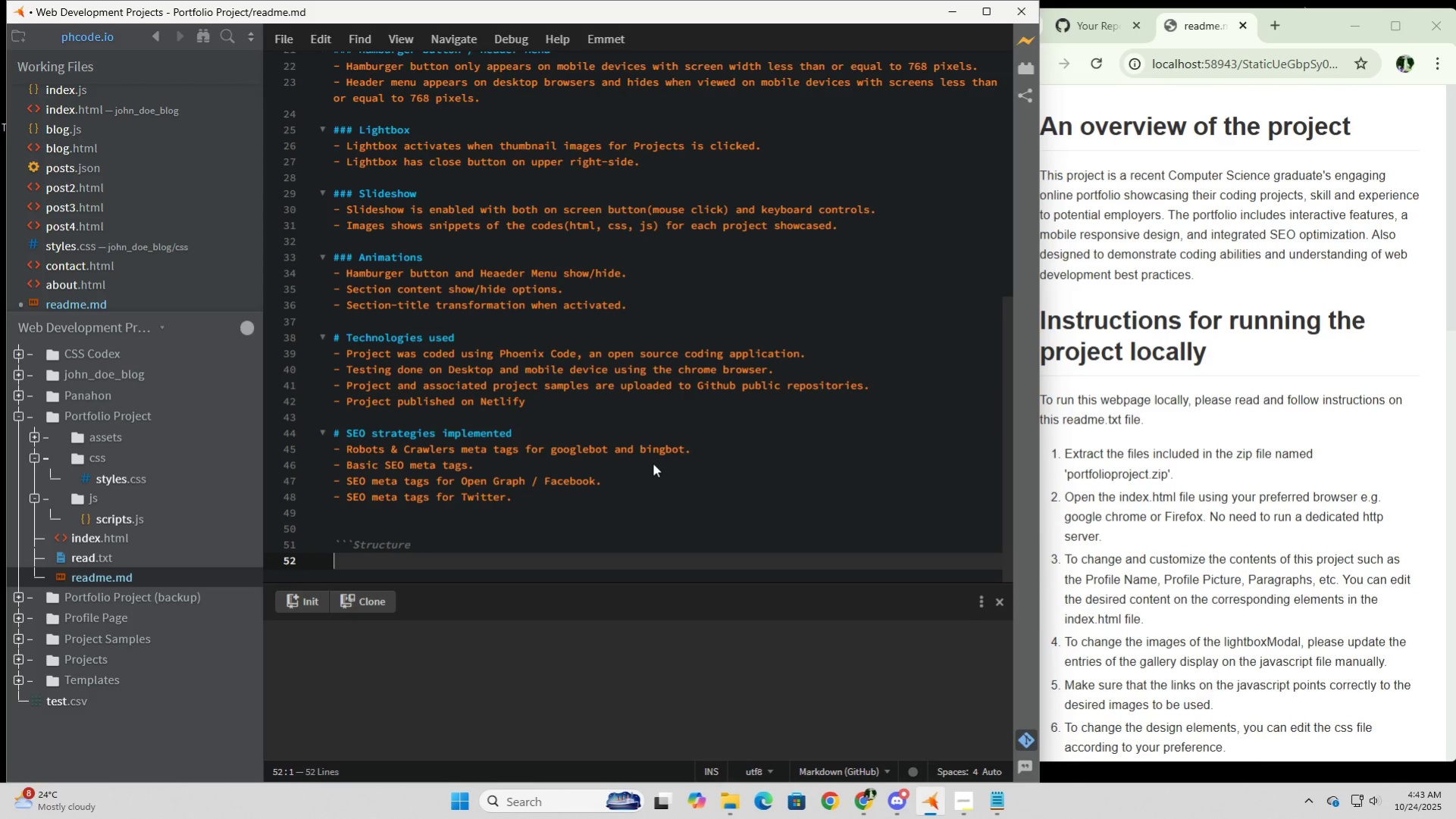 
key(Alt+Backslash)
 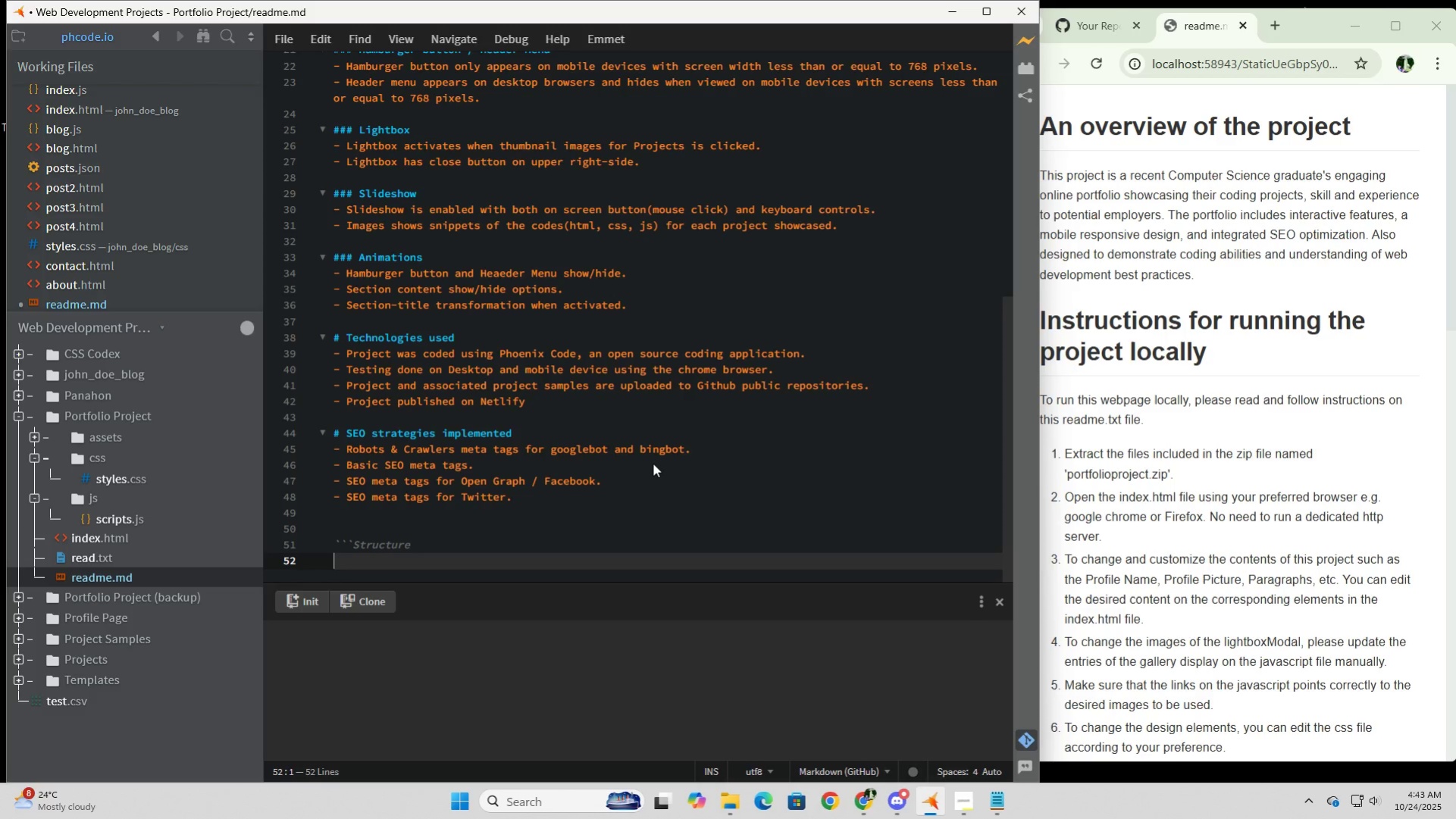 
key(Shift+Backslash)
 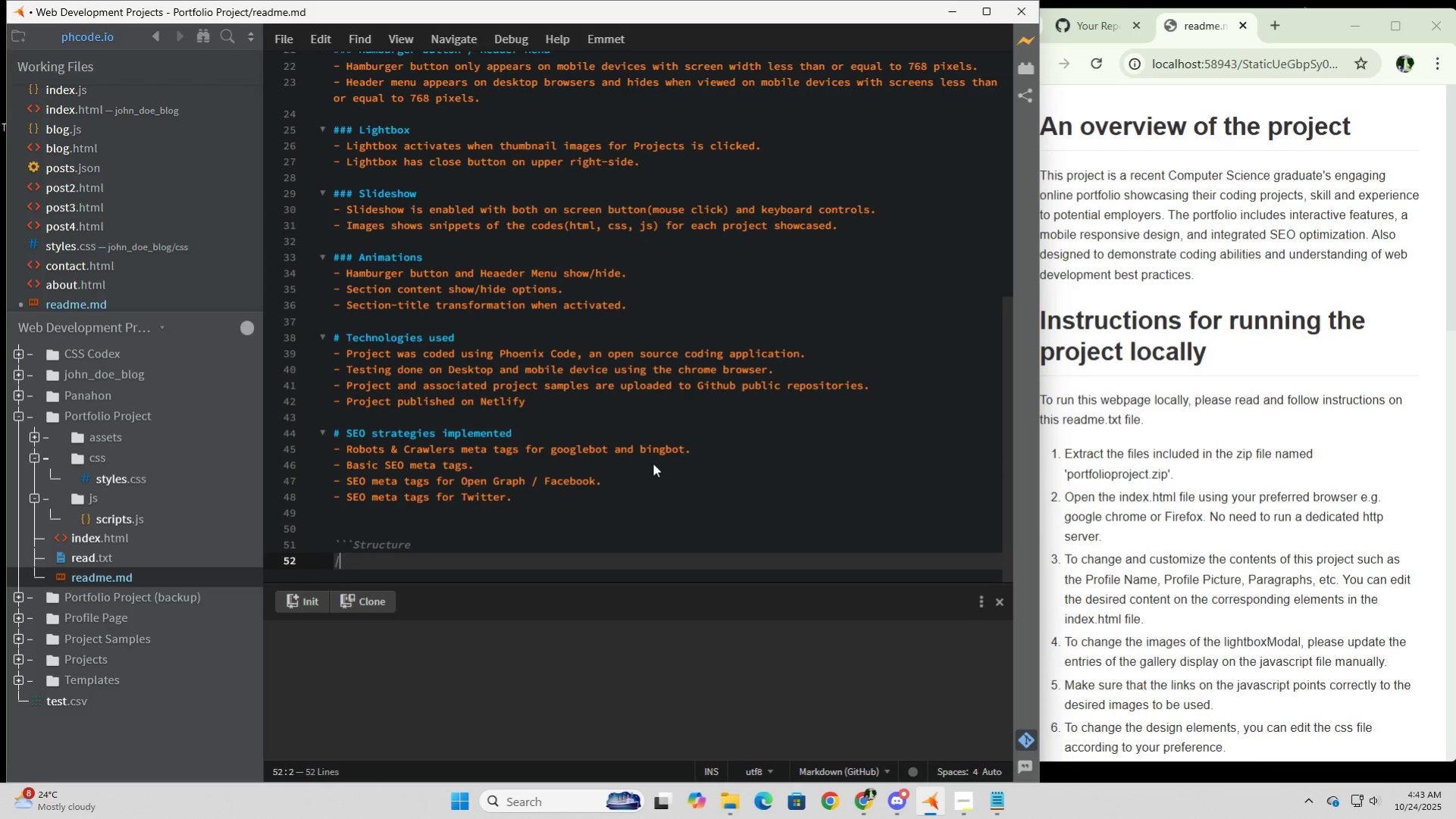 
key(Backspace)
 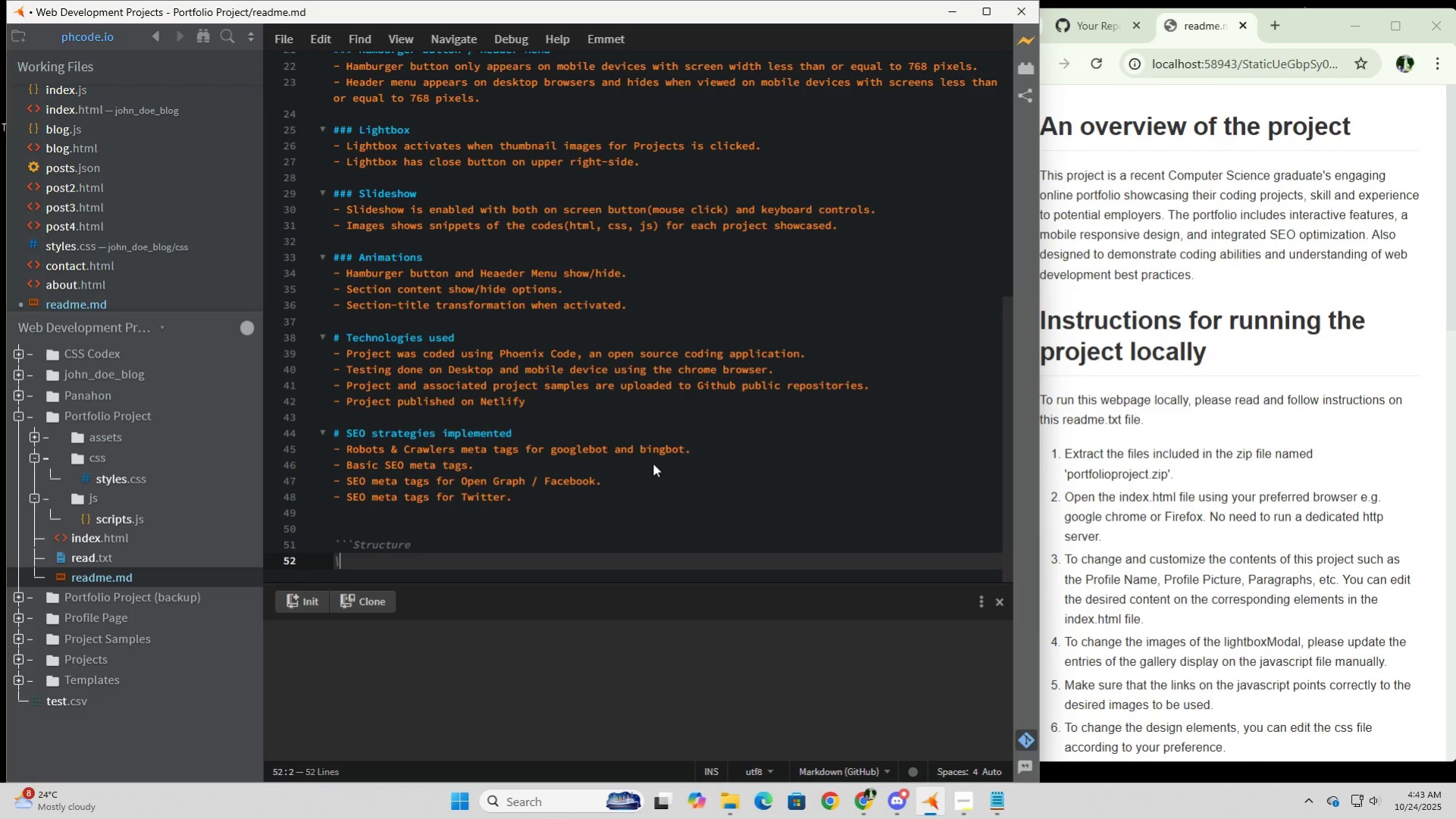 
key(Backslash)
 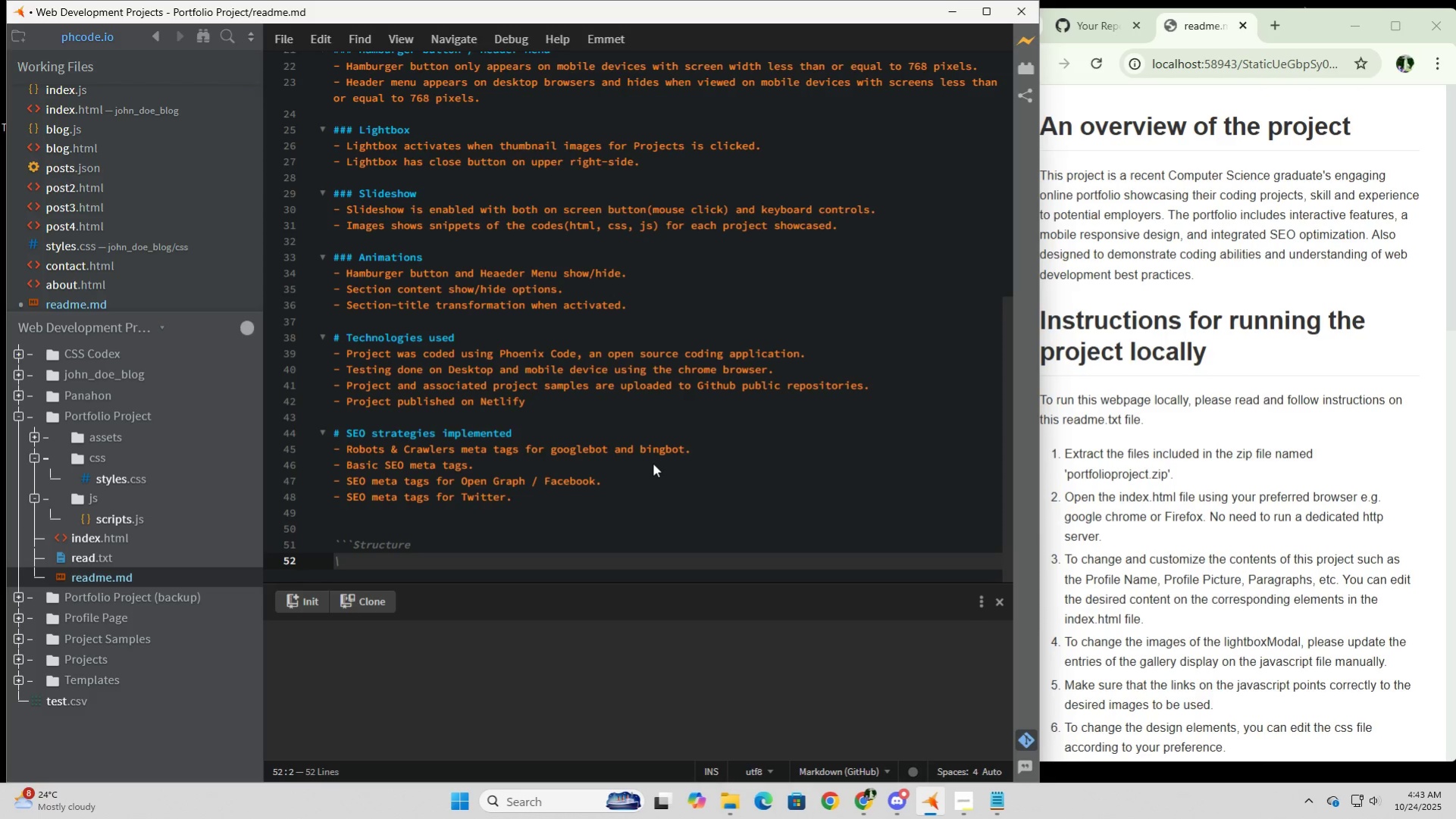 
key(Backspace)
 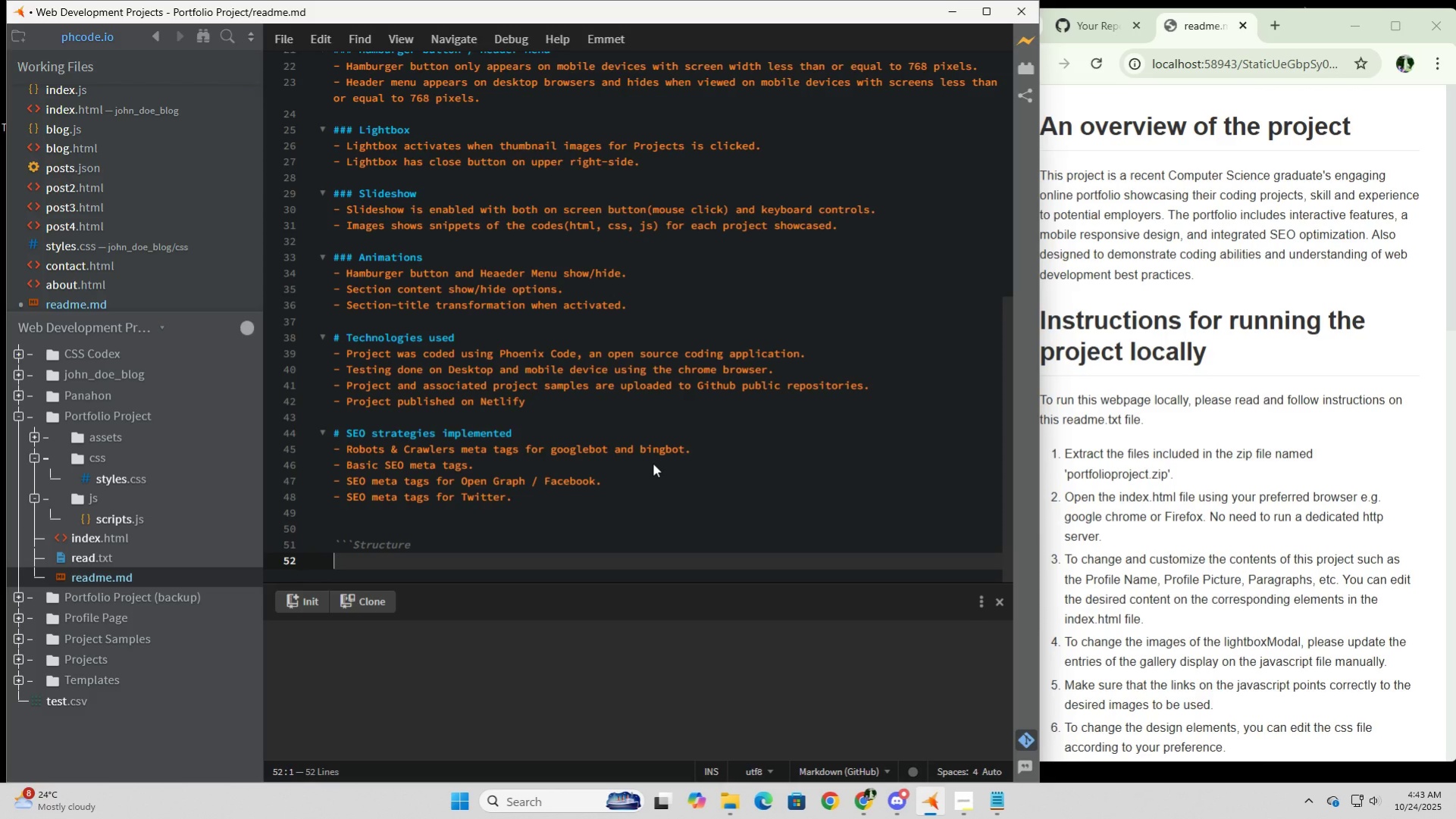 
key(Backslash)
 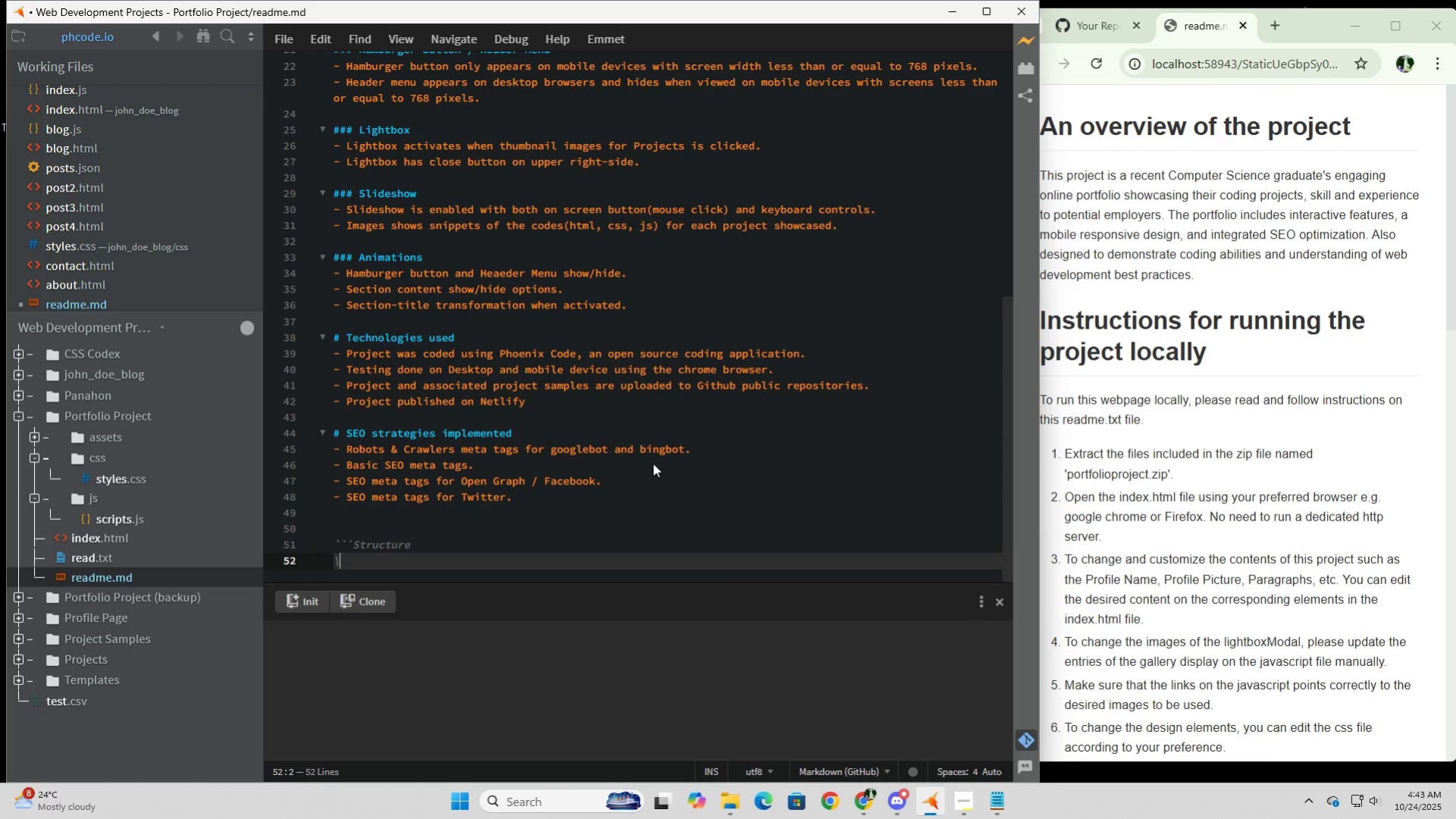 
key(Backspace)
 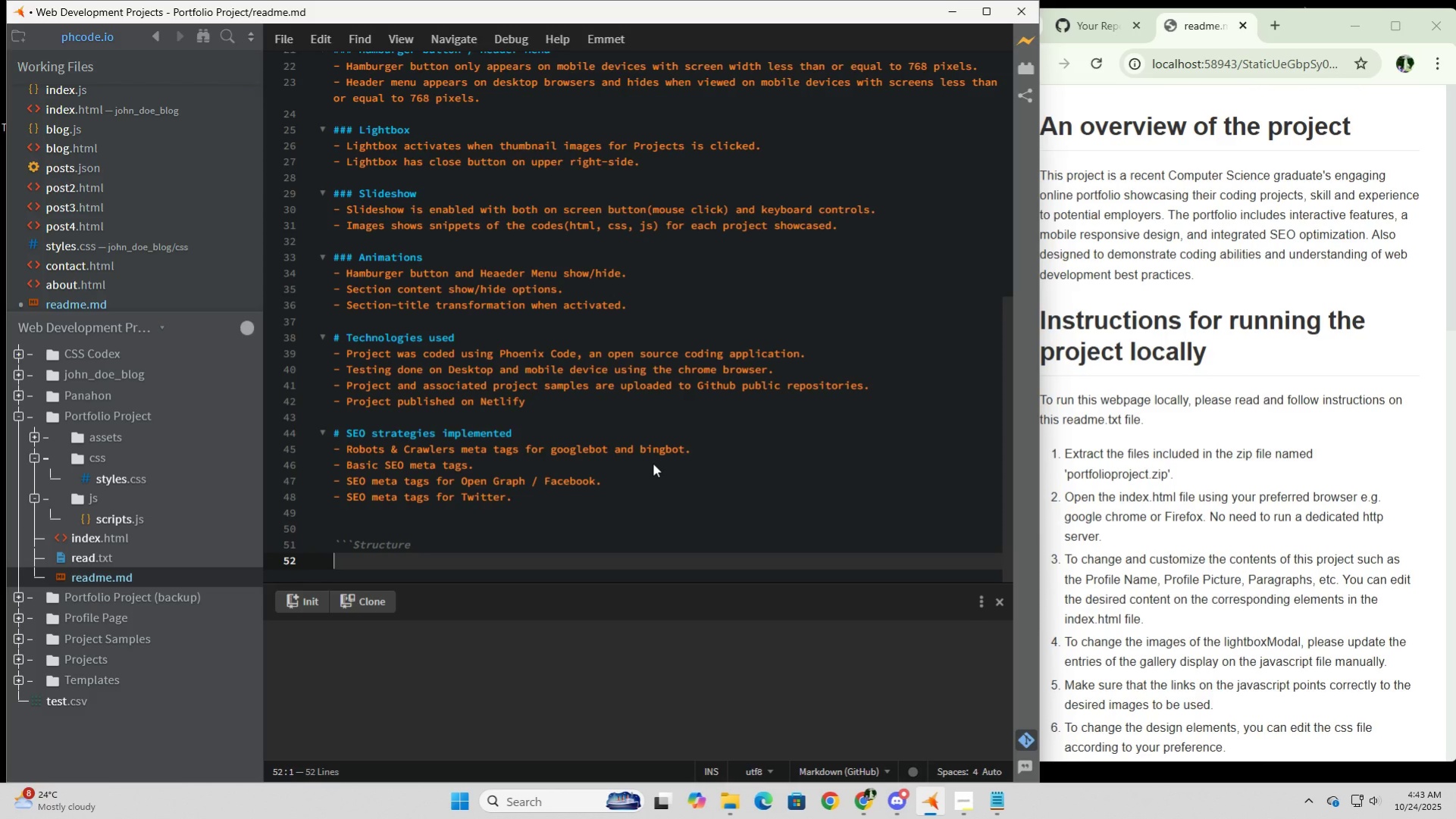 
key(Shift+Backslash)
 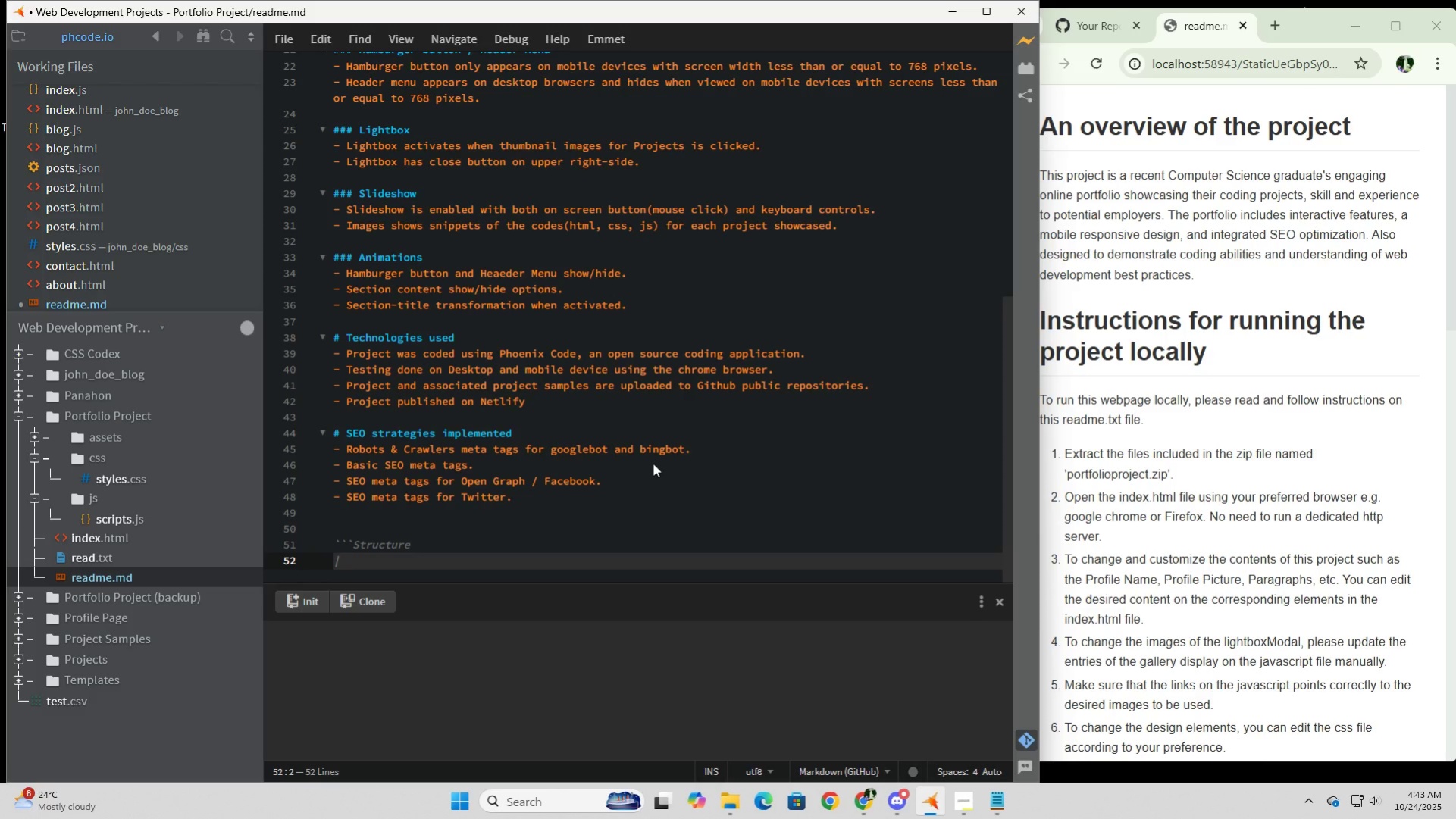 
wait(9.66)
 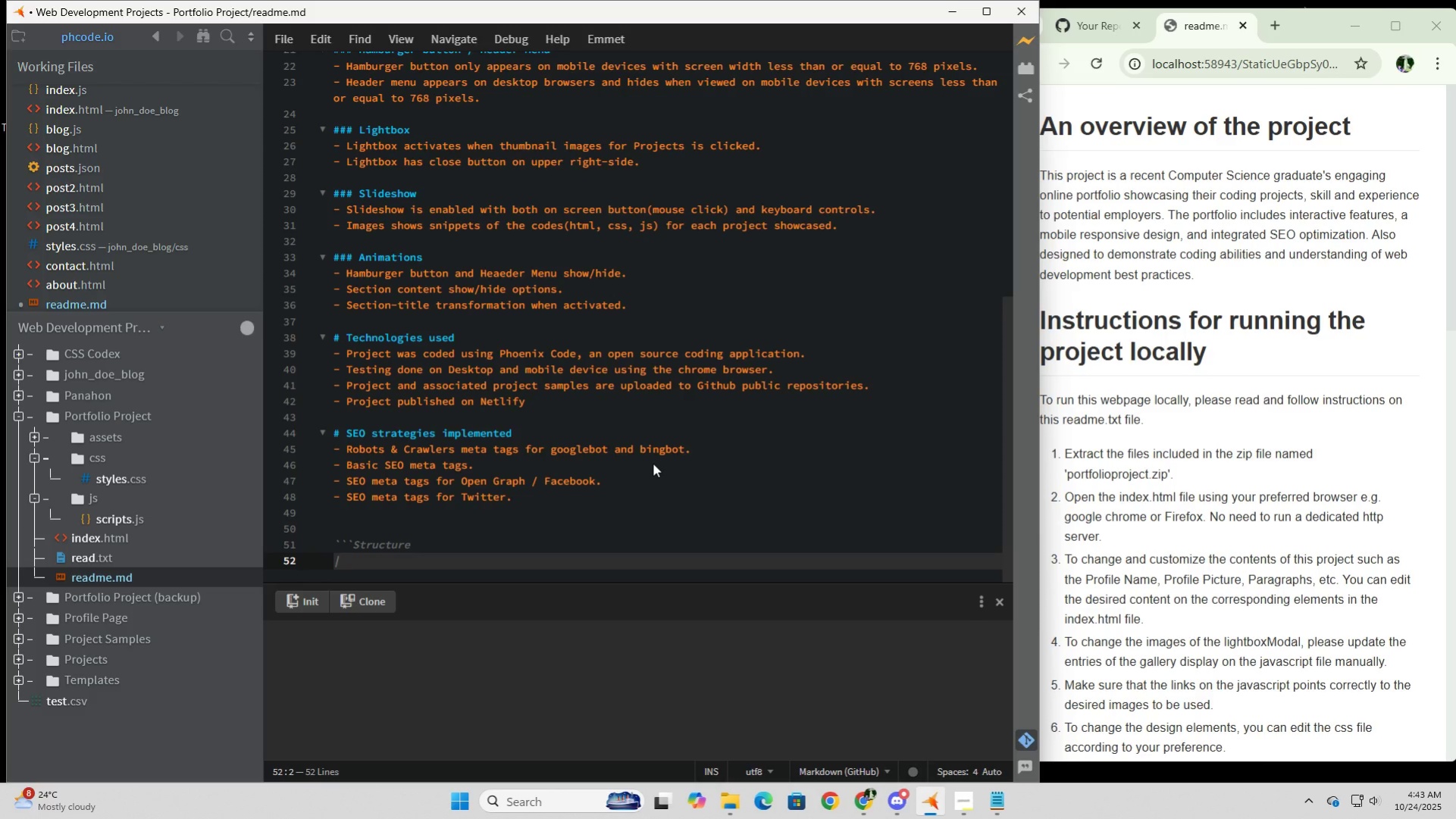 
left_click([1004, 811])
 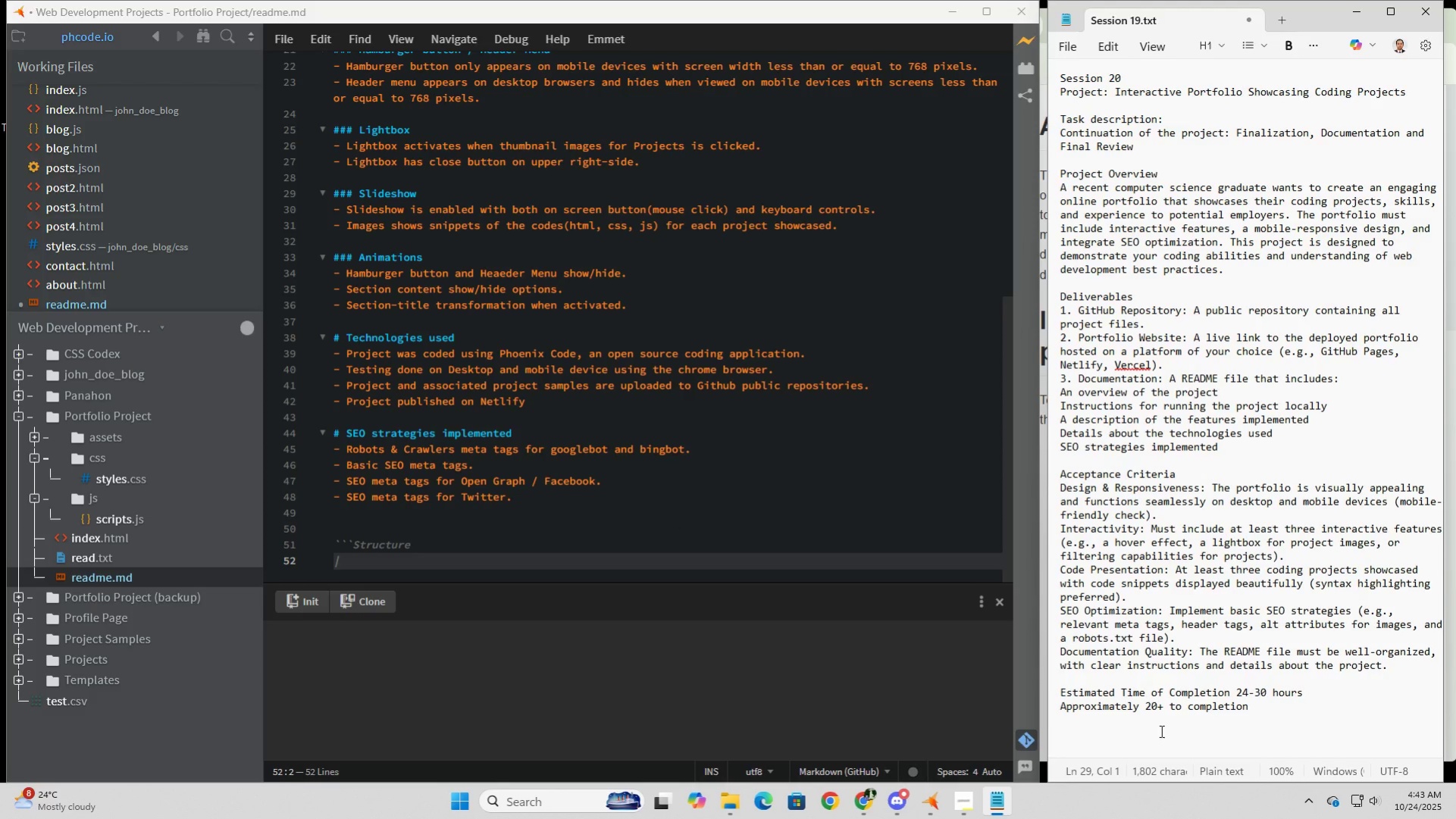 
key(Enter)
 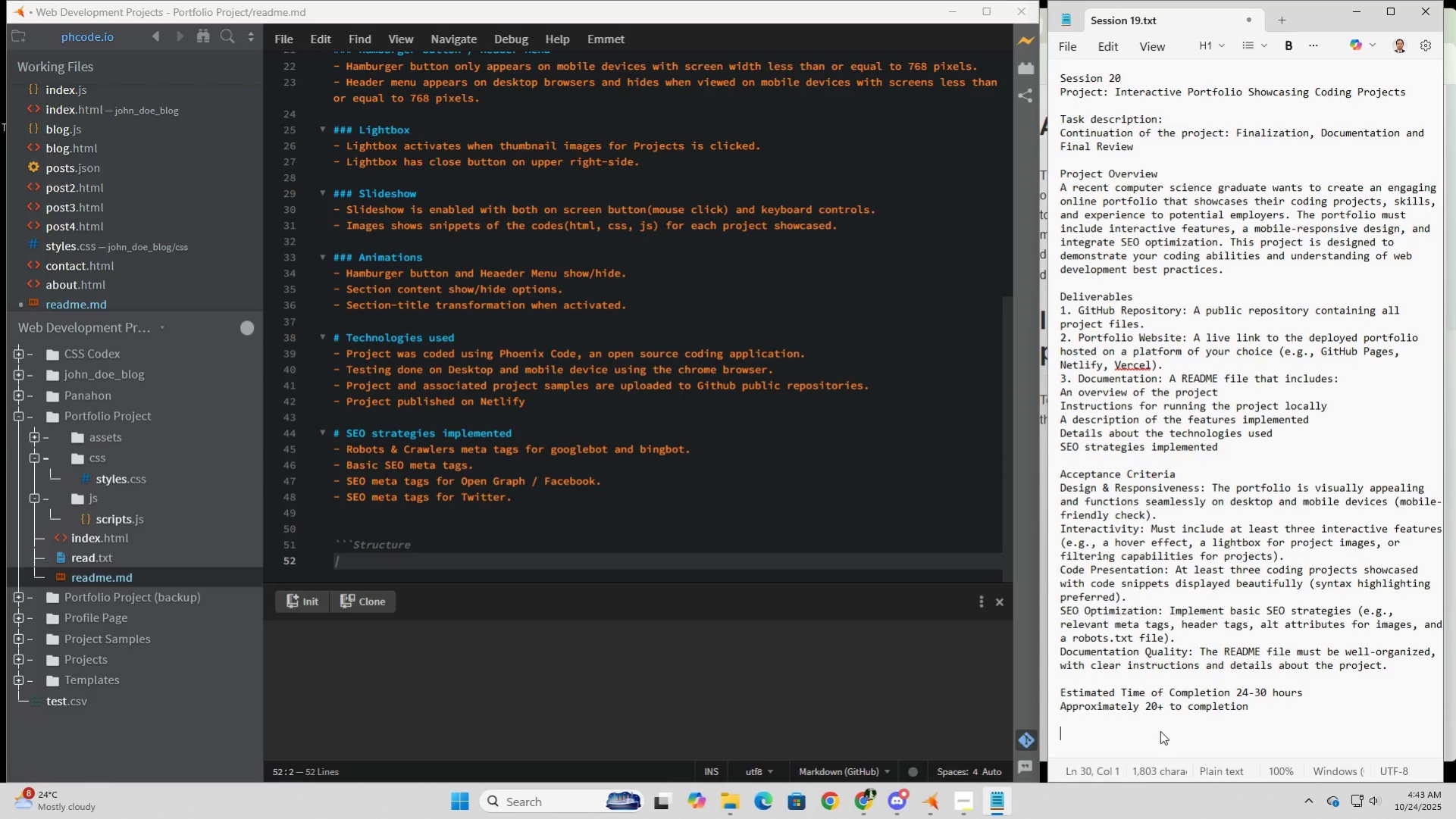 
key(Shift+Backslash)
 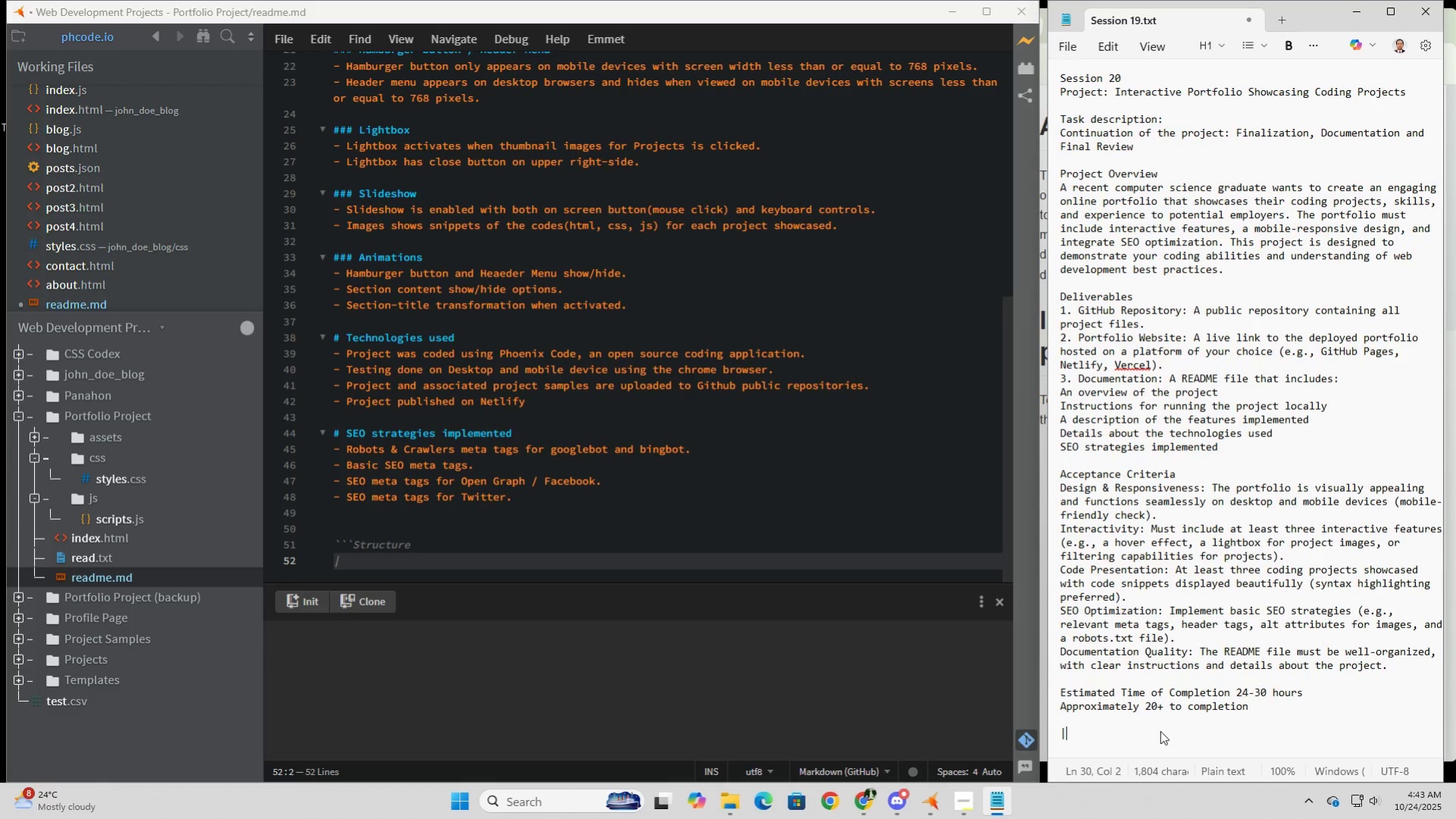 
key(Minus)
 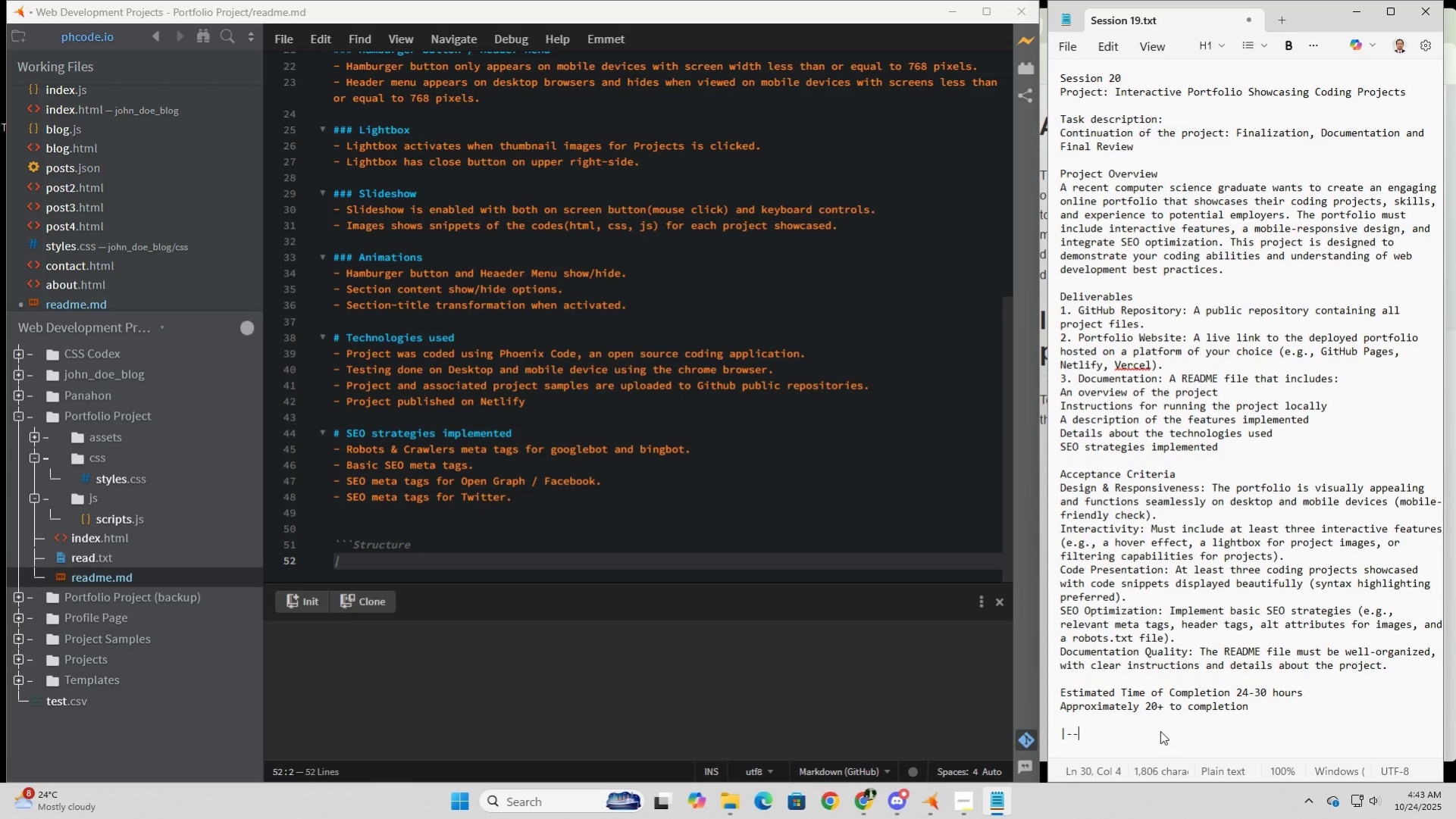 
key(Minus)
 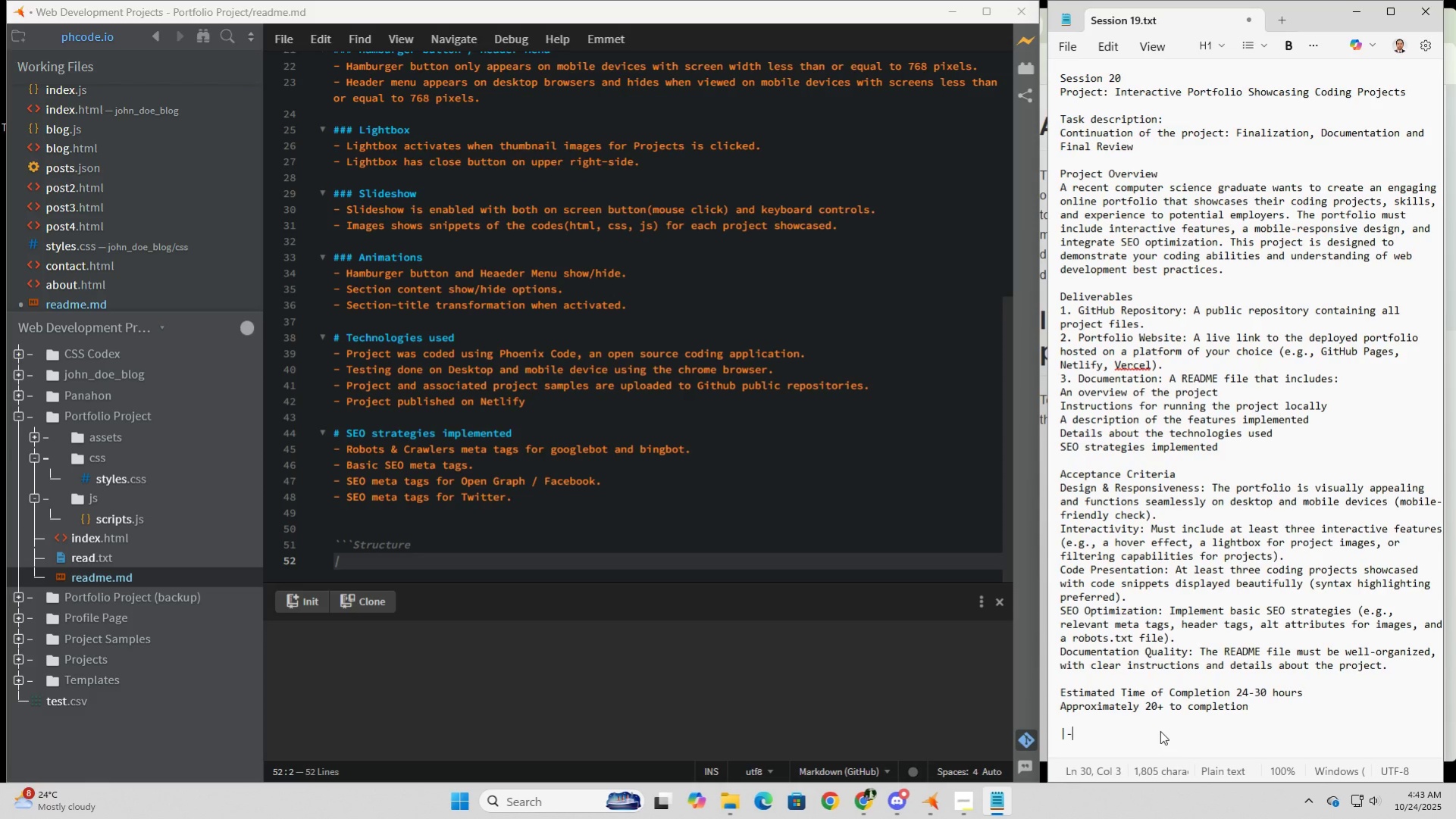 
key(Backspace)
 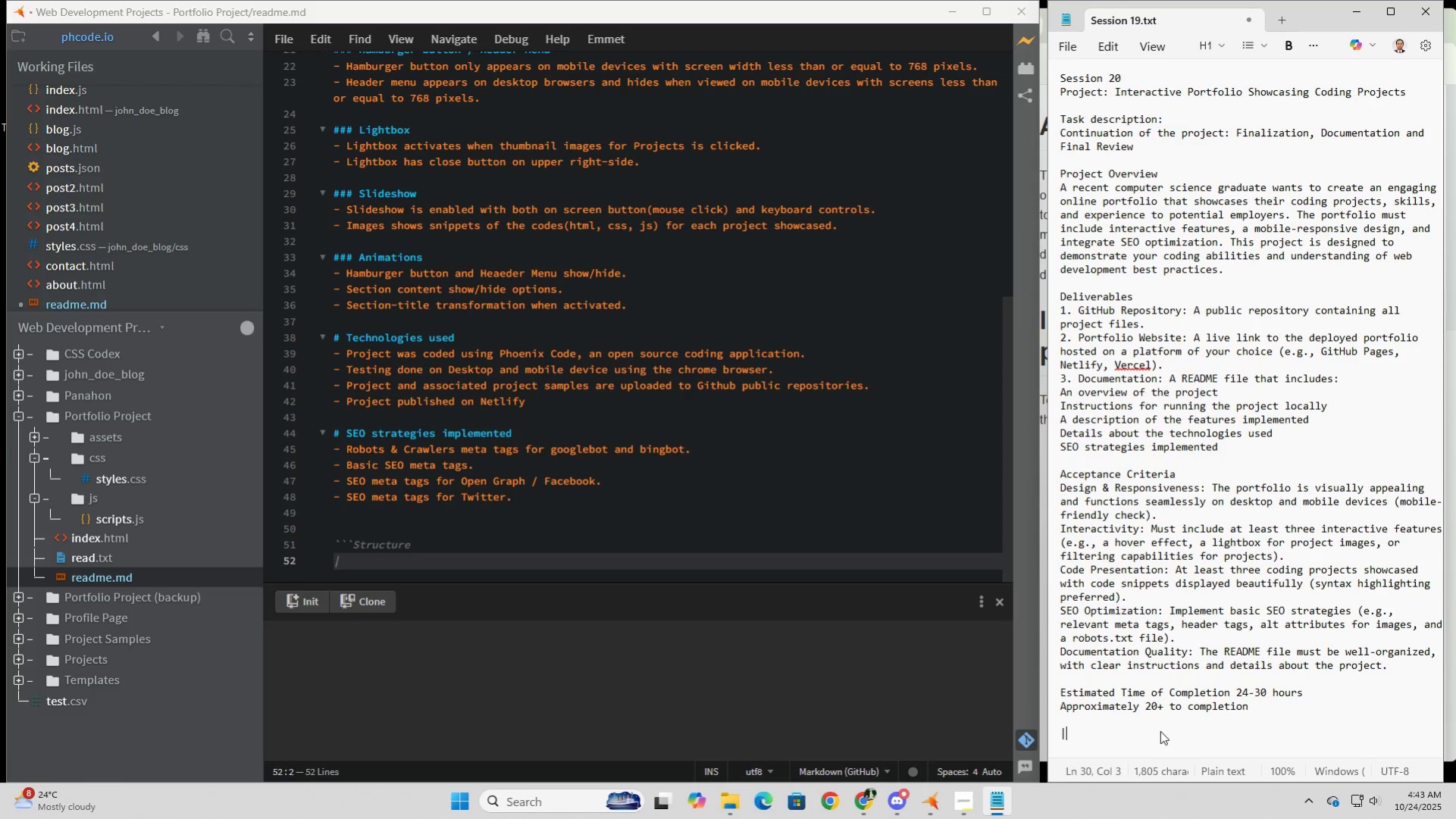 
key(Backspace)
 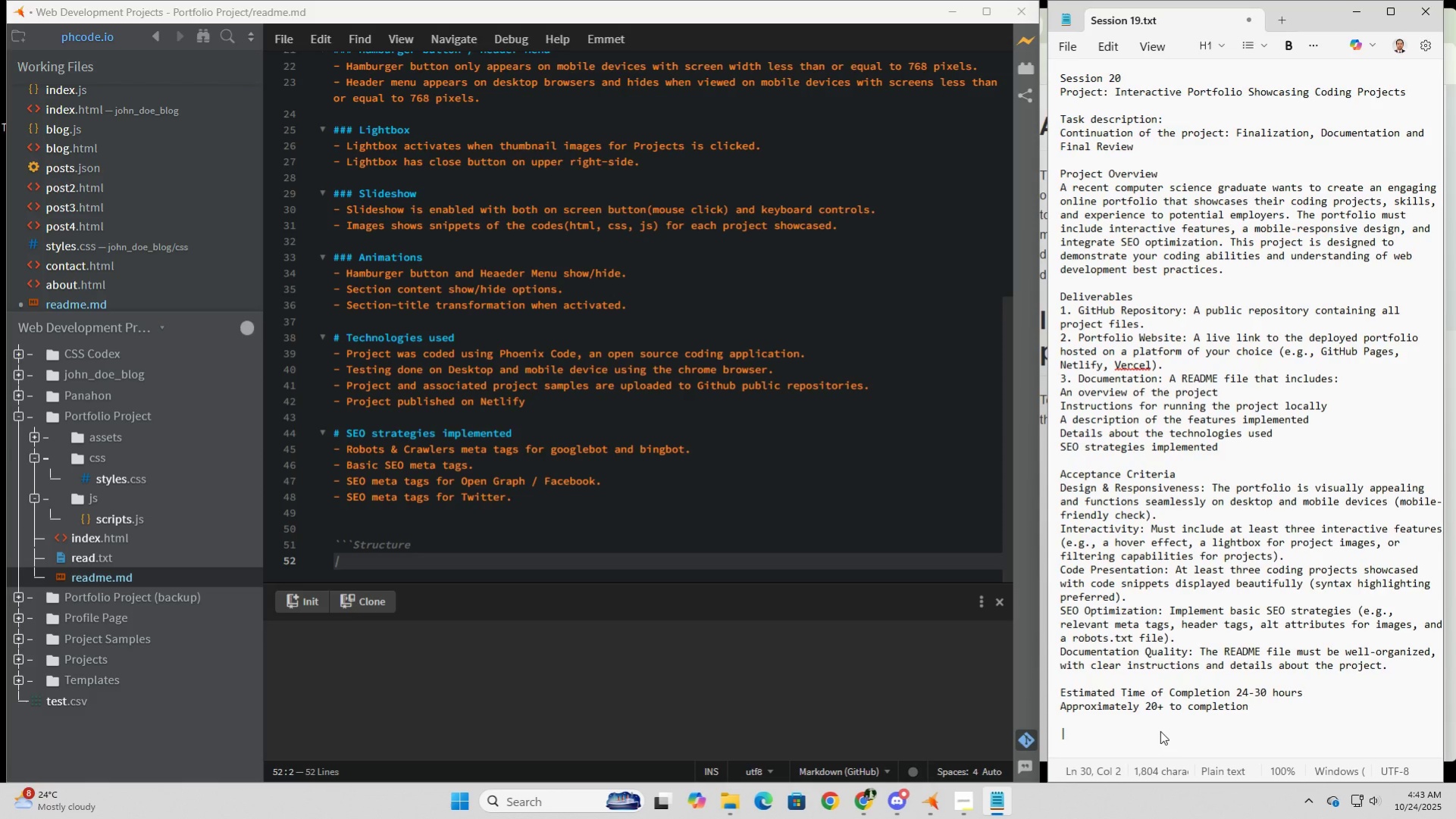 
key(Shift+Minus)
 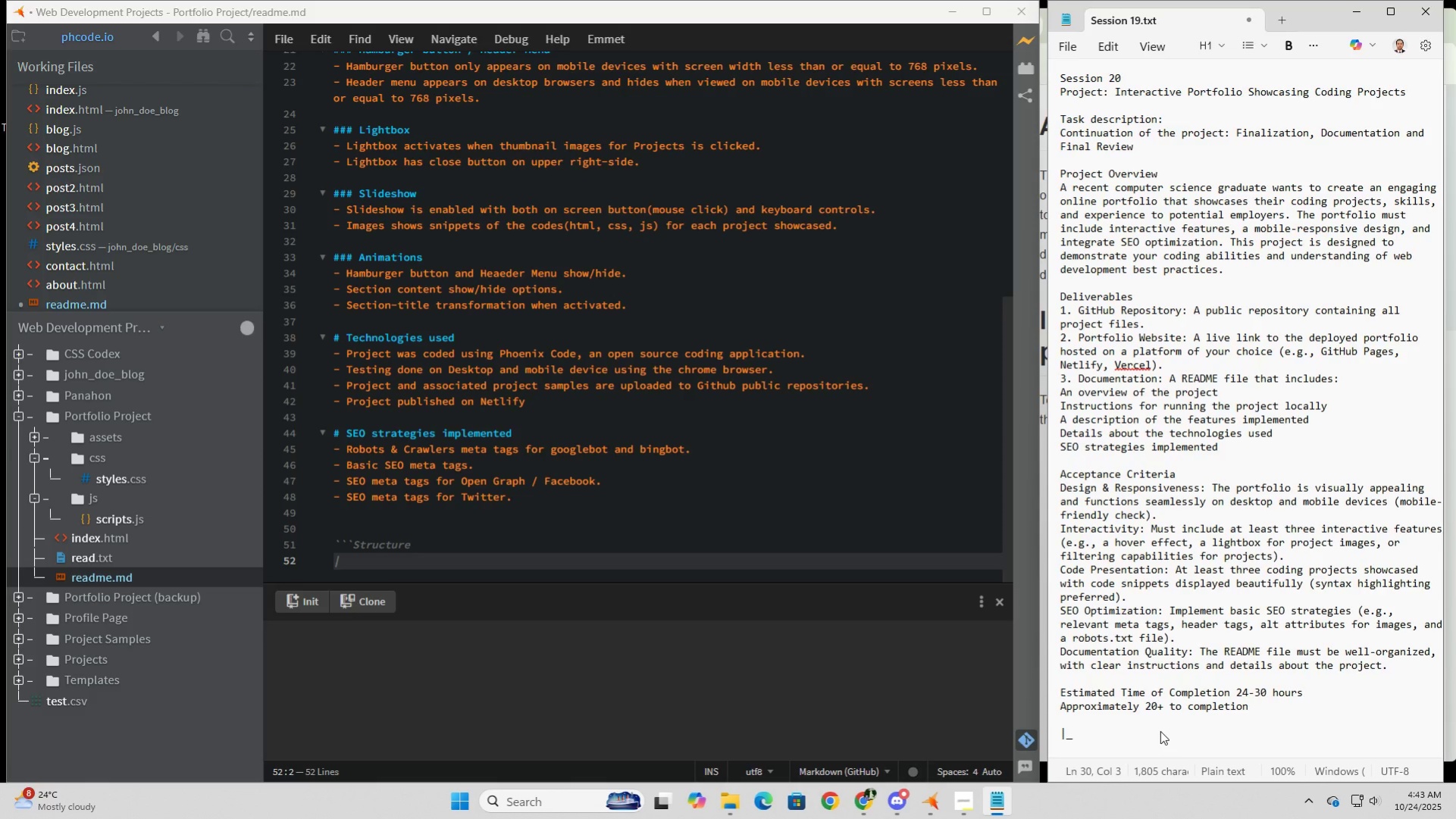 
key(Backspace)
 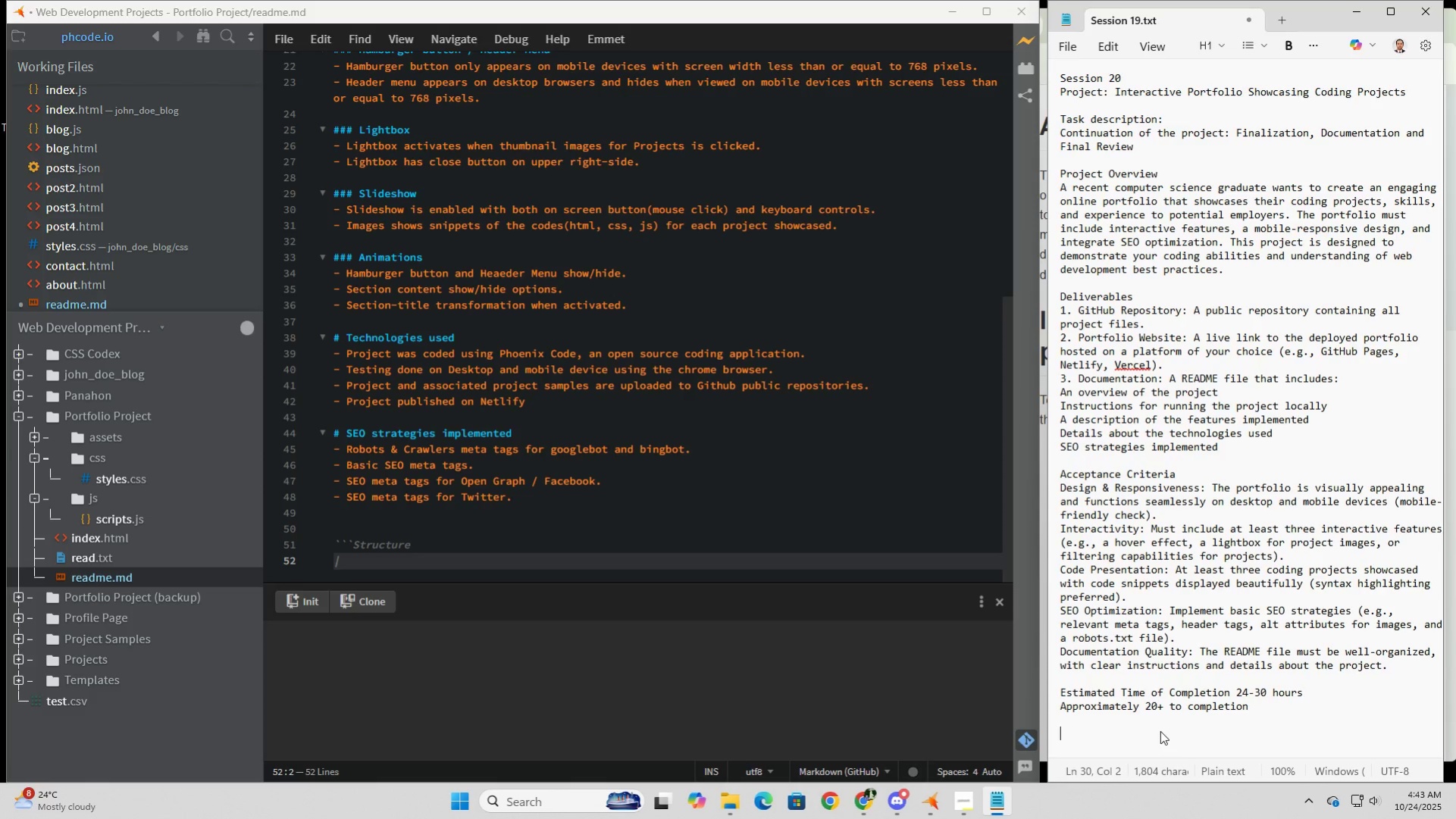 
key(Backspace)
 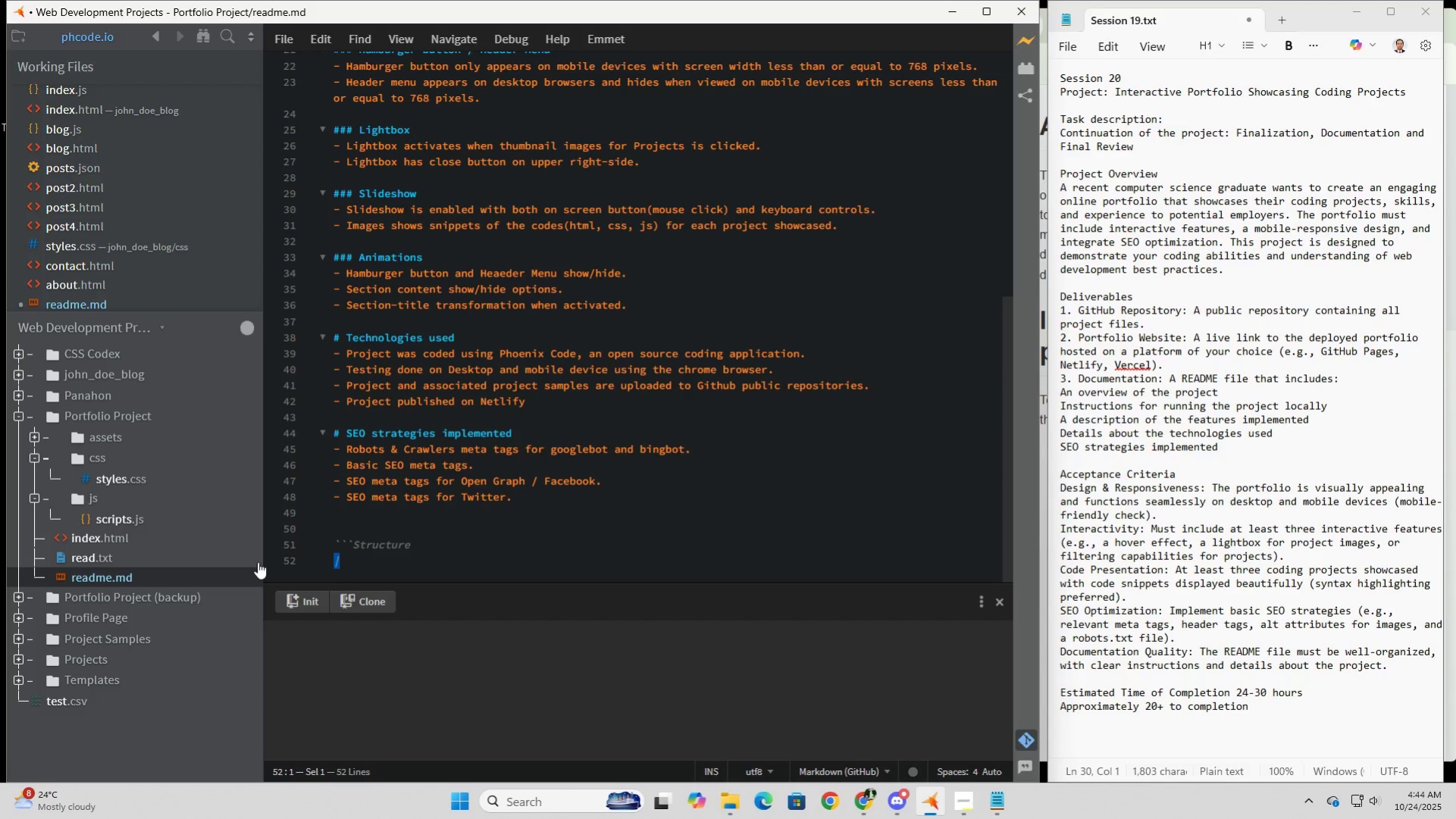 
wait(35.35)
 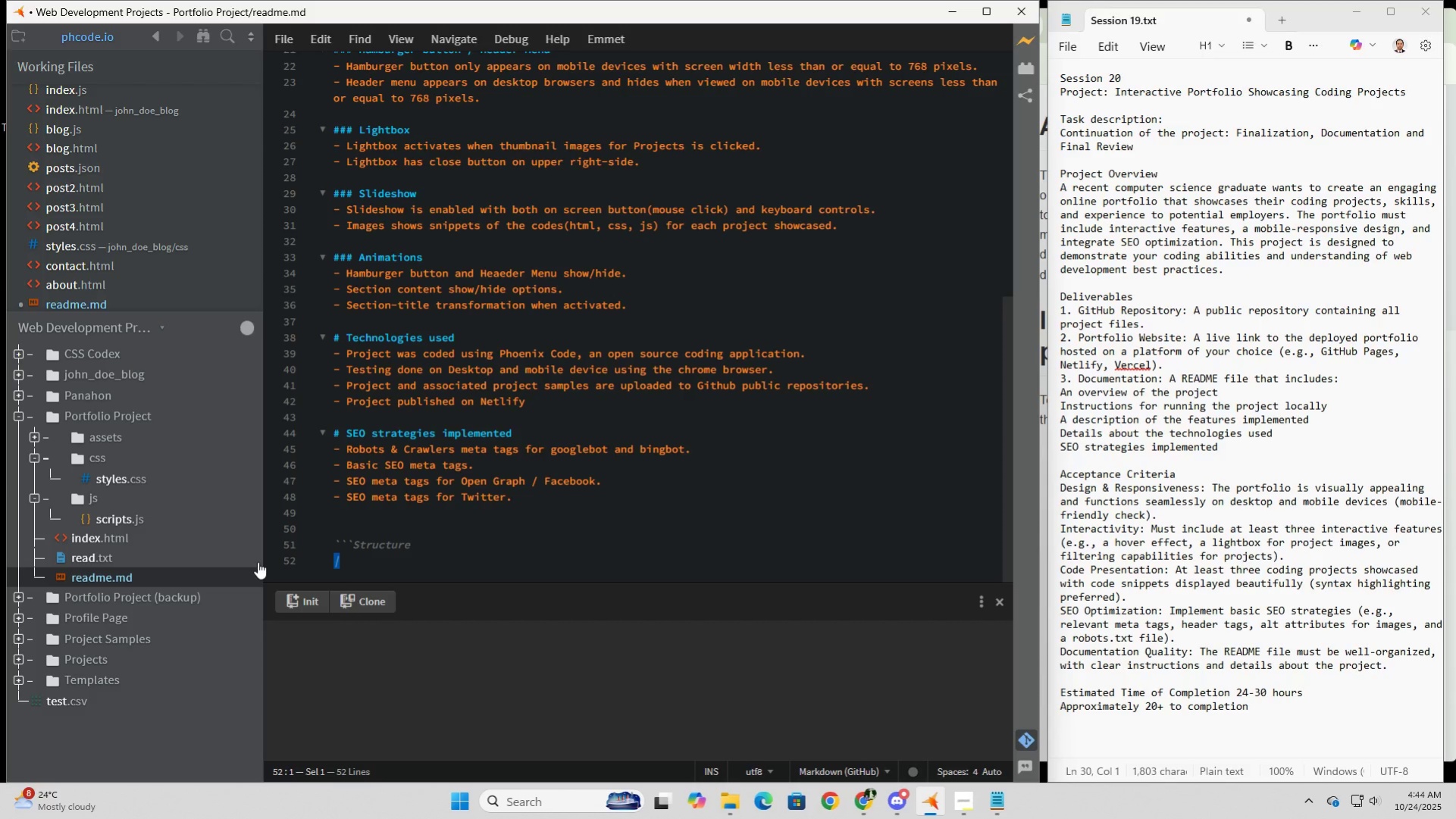 
key(Backspace)
 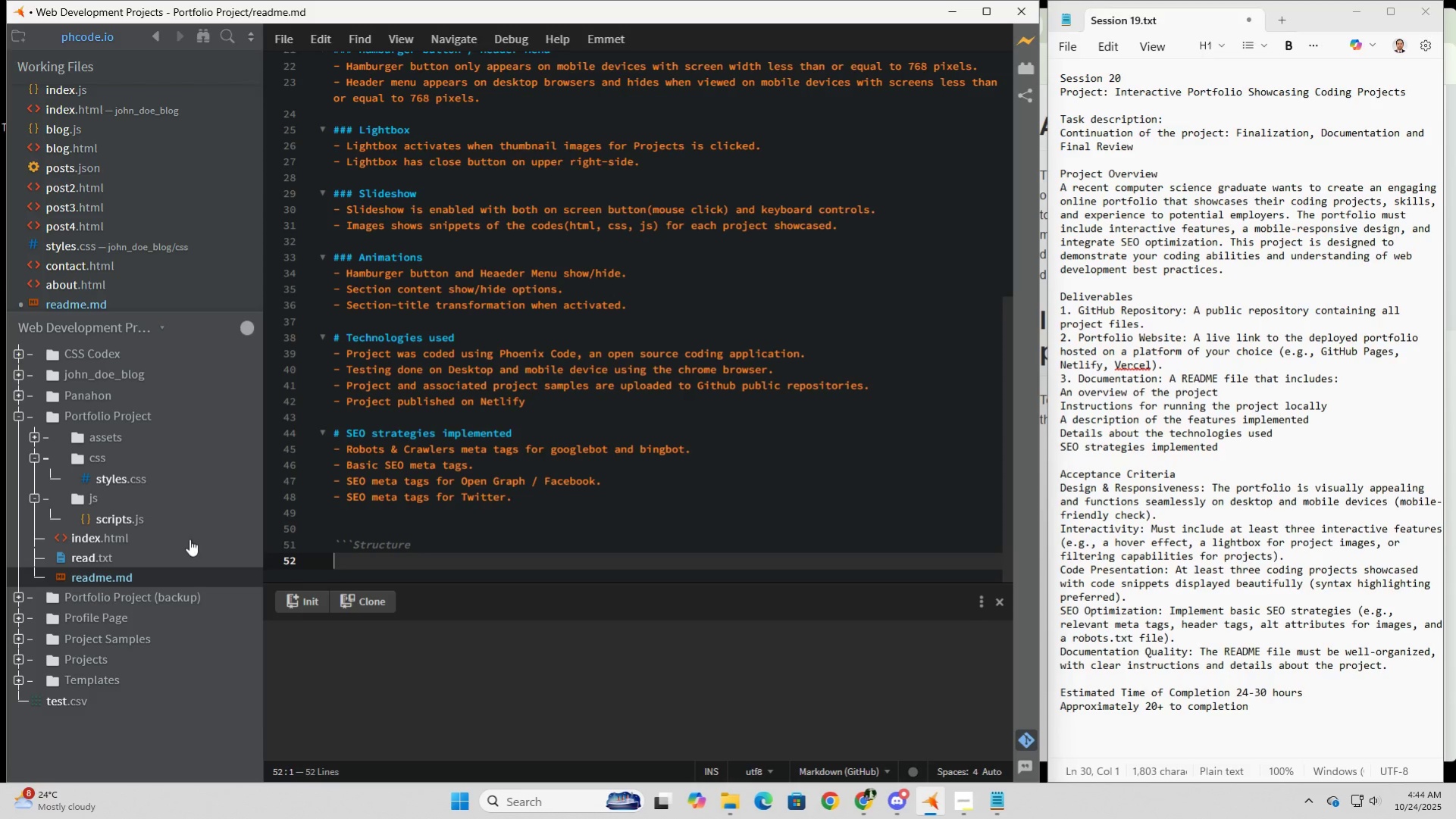 
wait(8.17)
 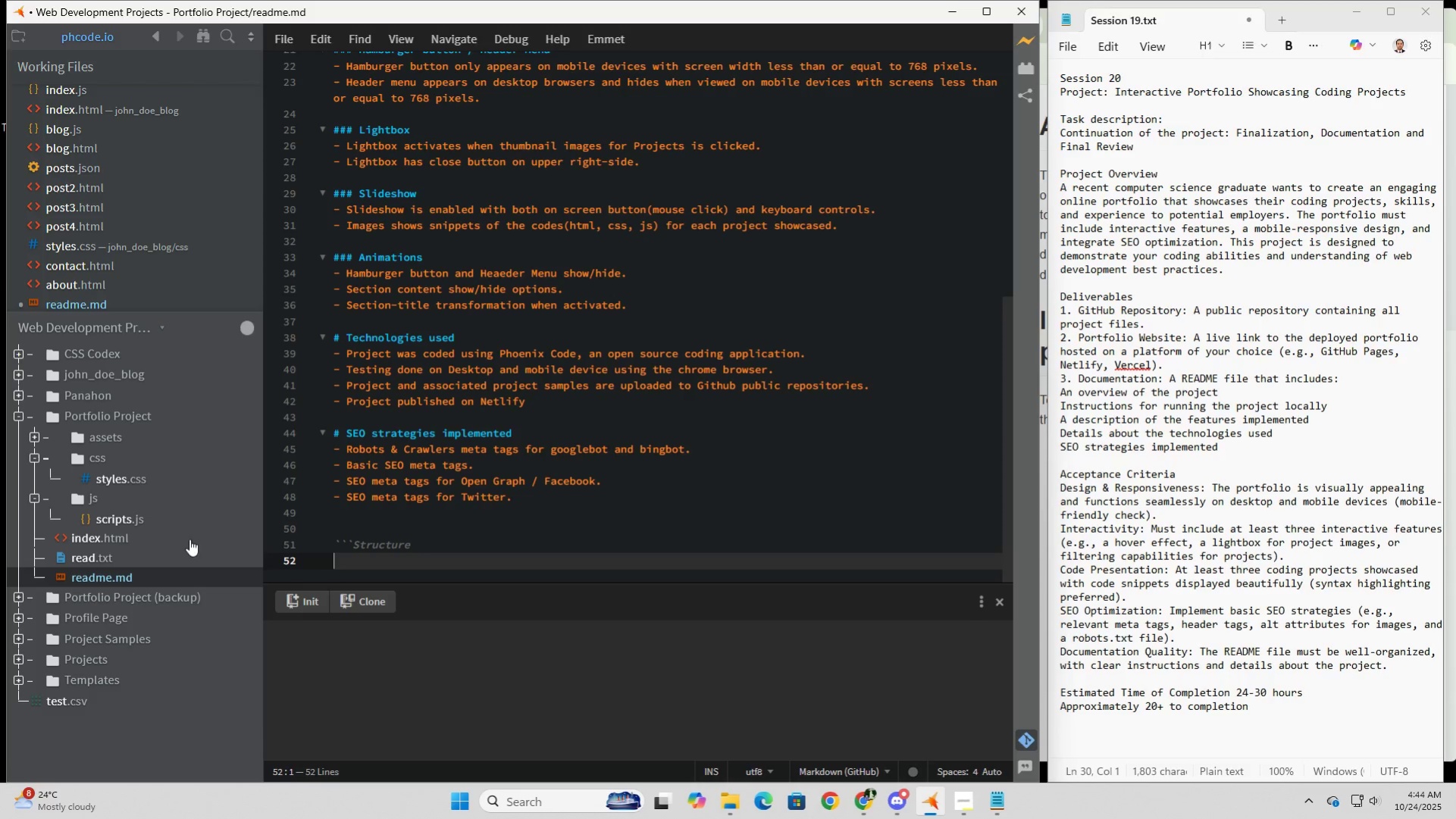 
left_click([92, 414])
 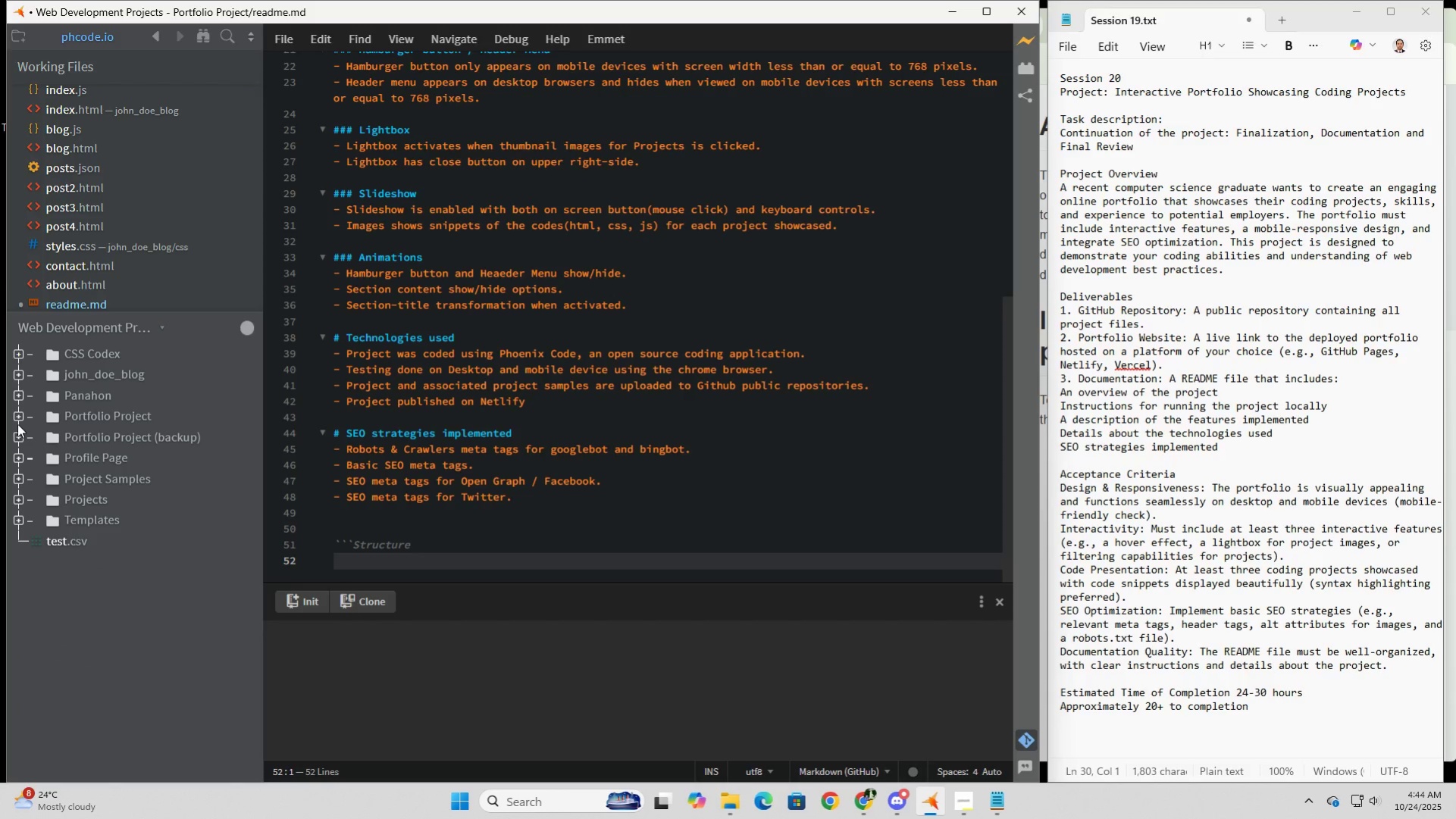 
left_click([17, 417])
 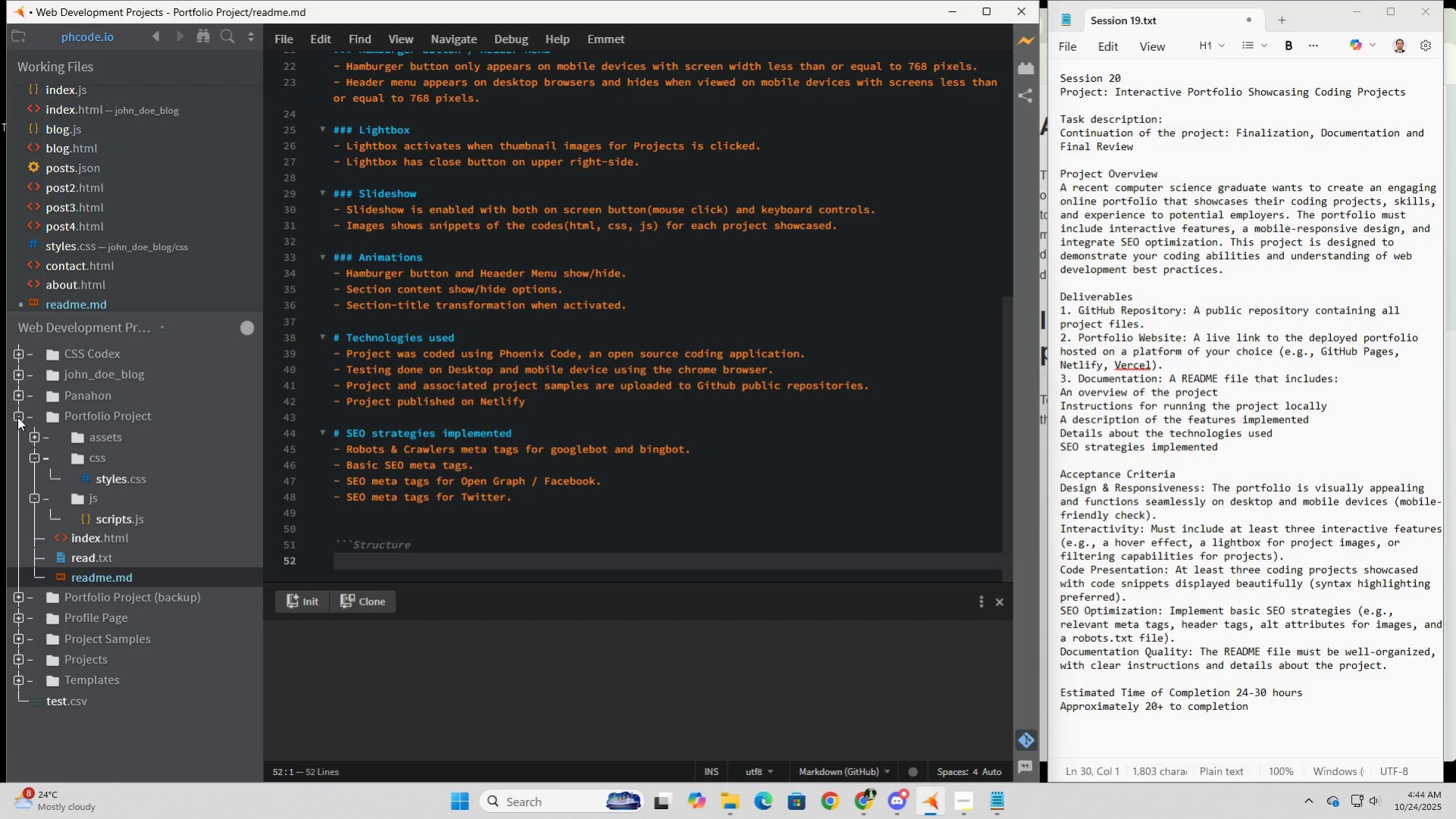 
hold_key(key=ShiftLeft, duration=0.66)
 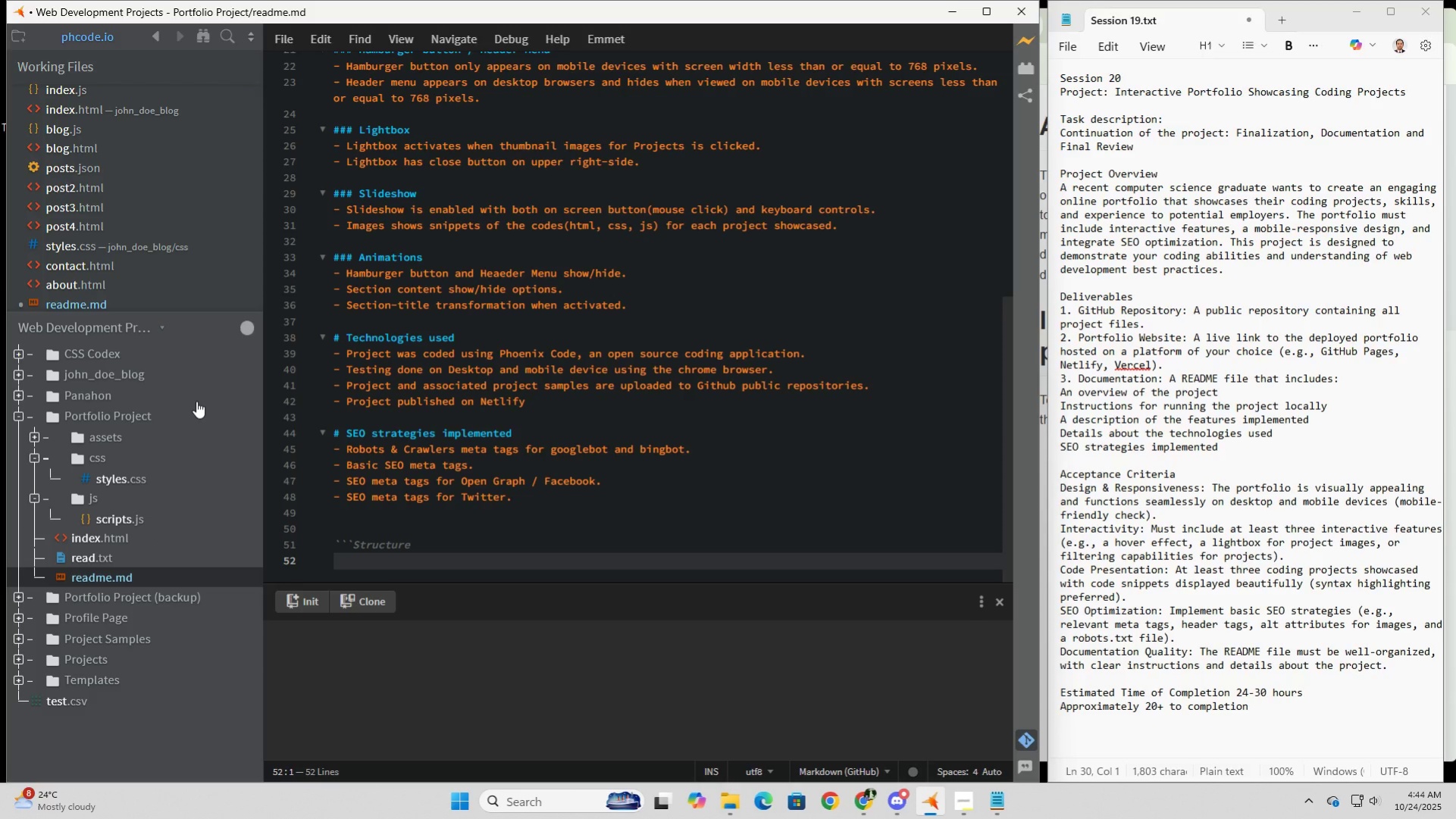 
wait(6.11)
 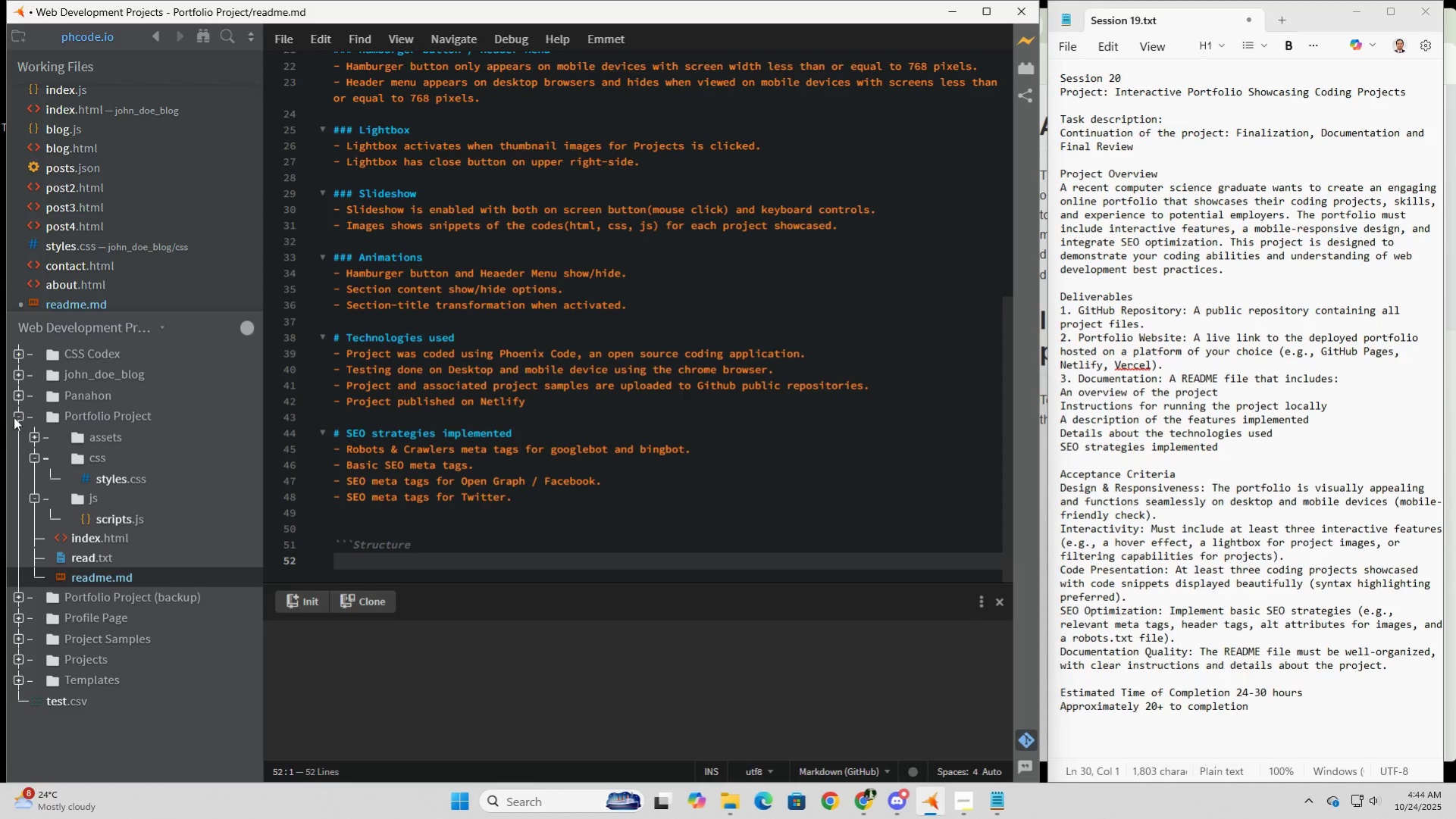 
left_click([399, 552])
 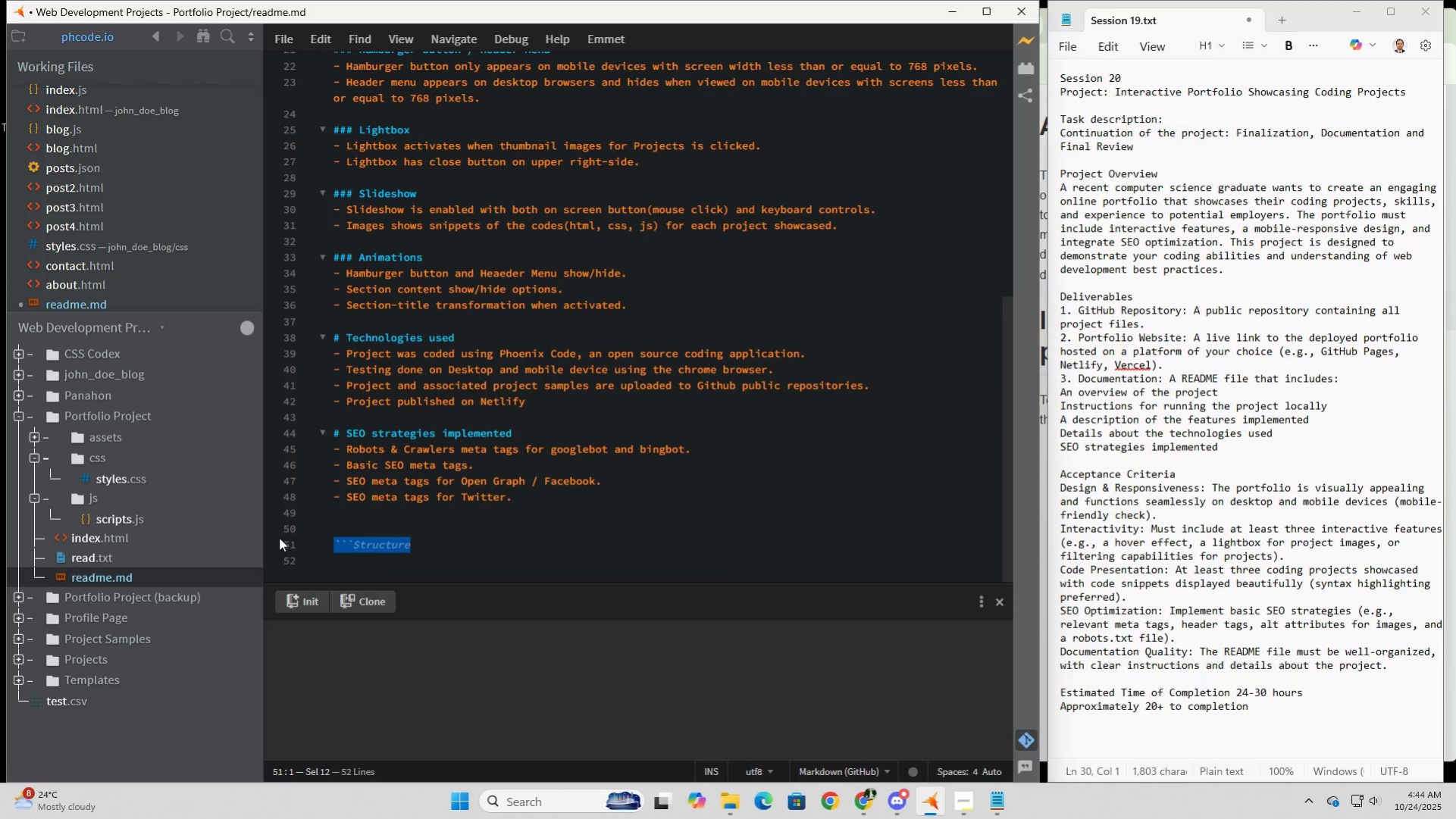 
key(Backspace)
 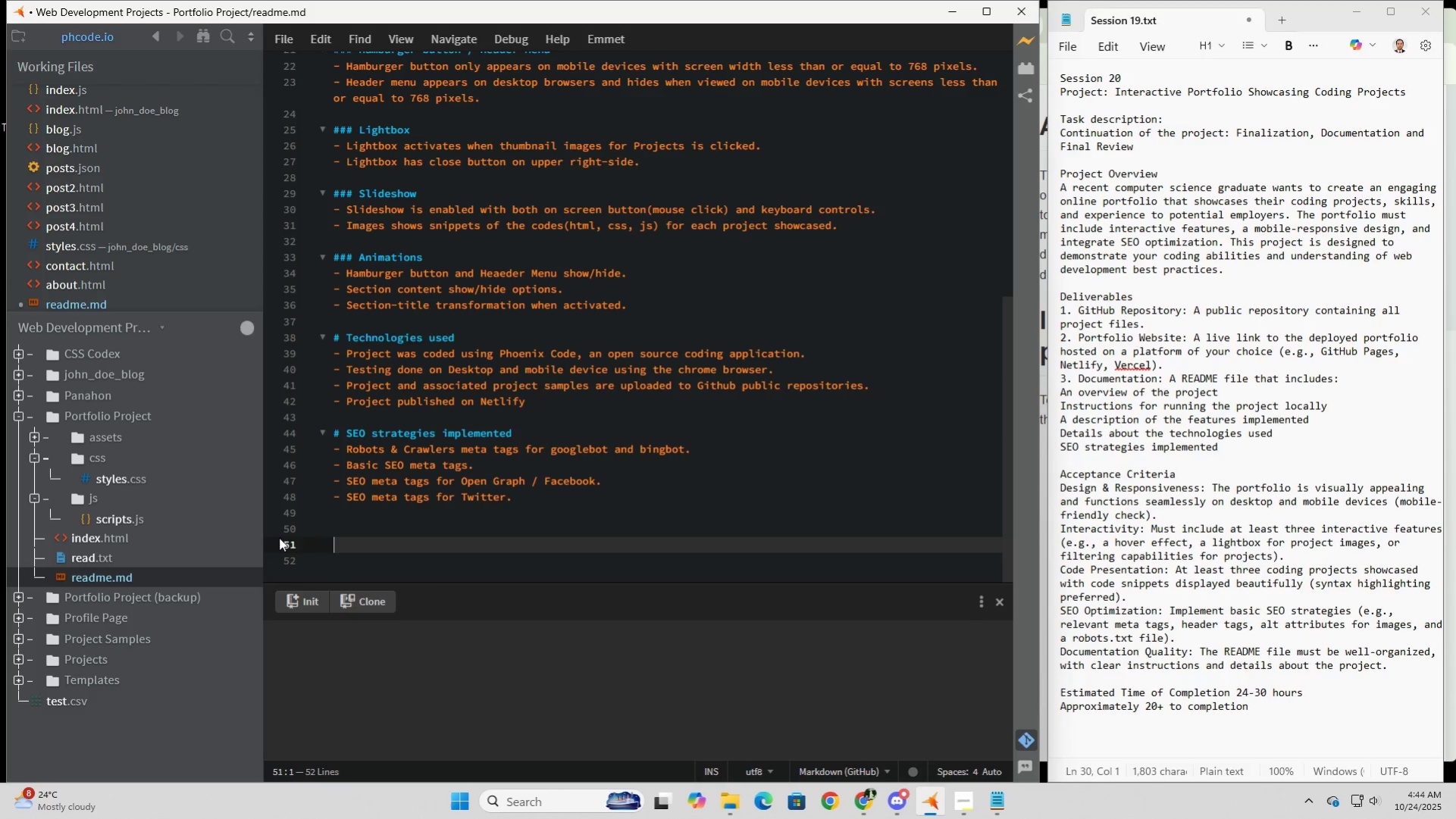 
key(Backspace)
 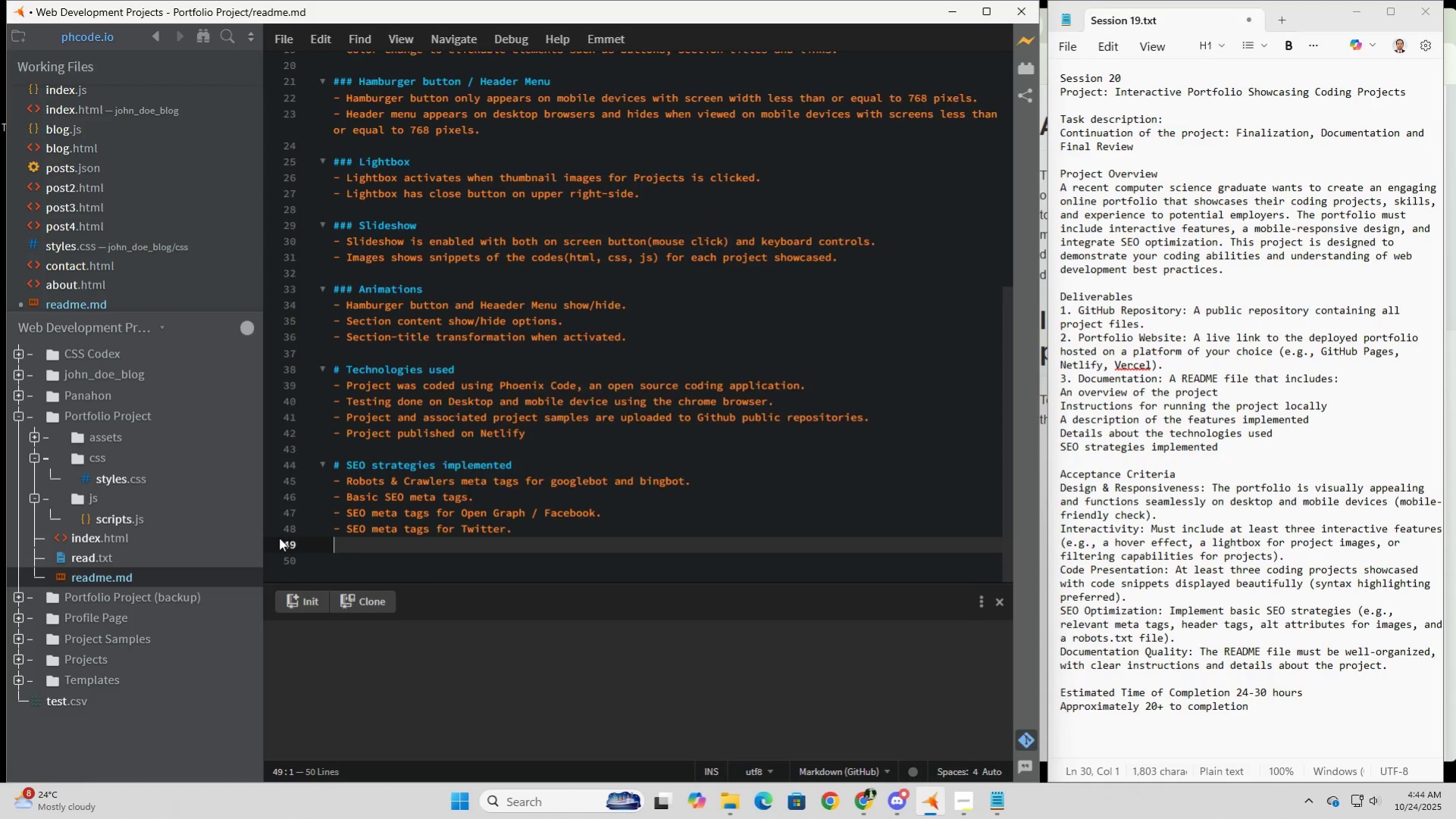 
key(Backspace)
 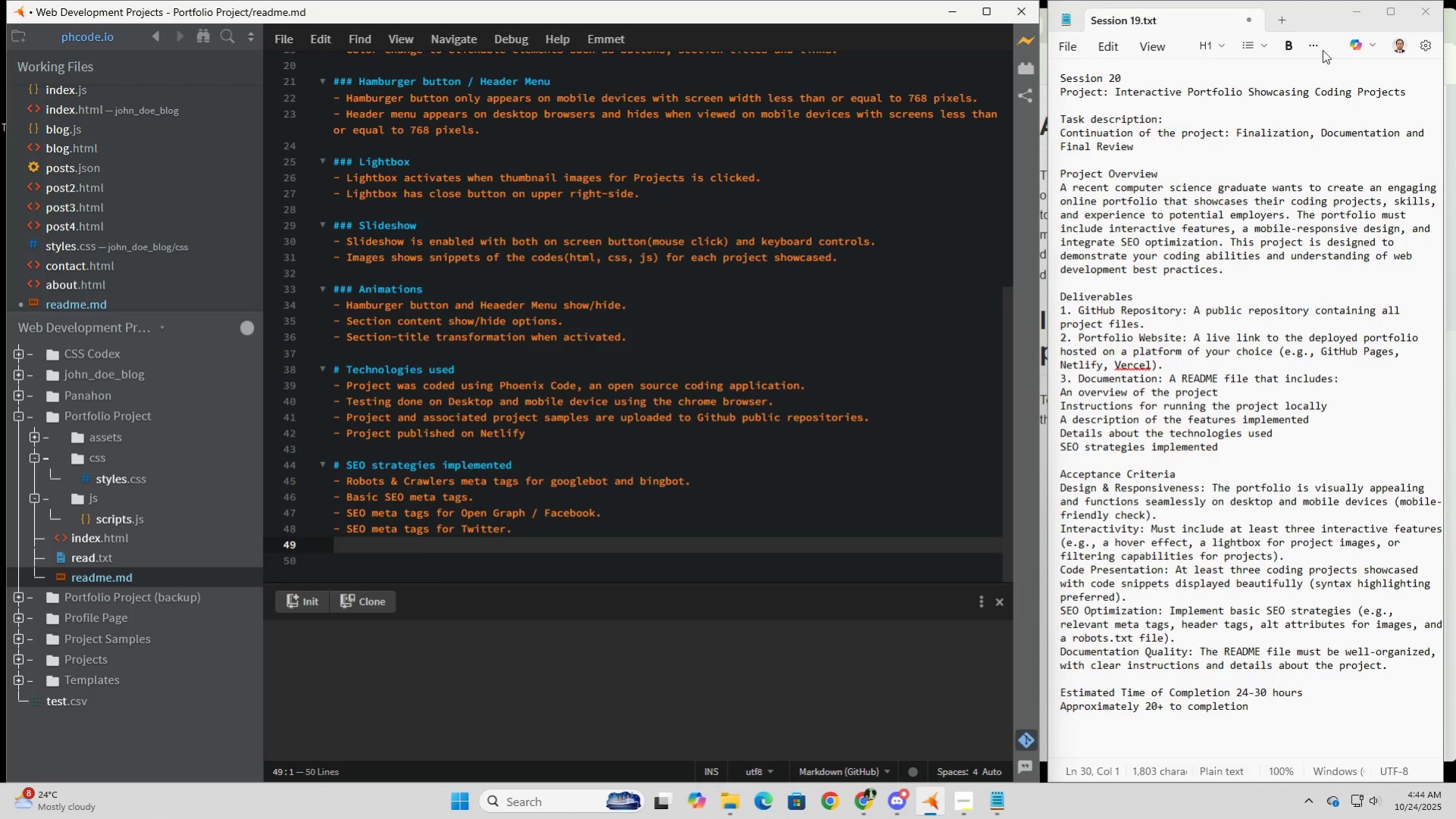 
left_click([1359, 5])
 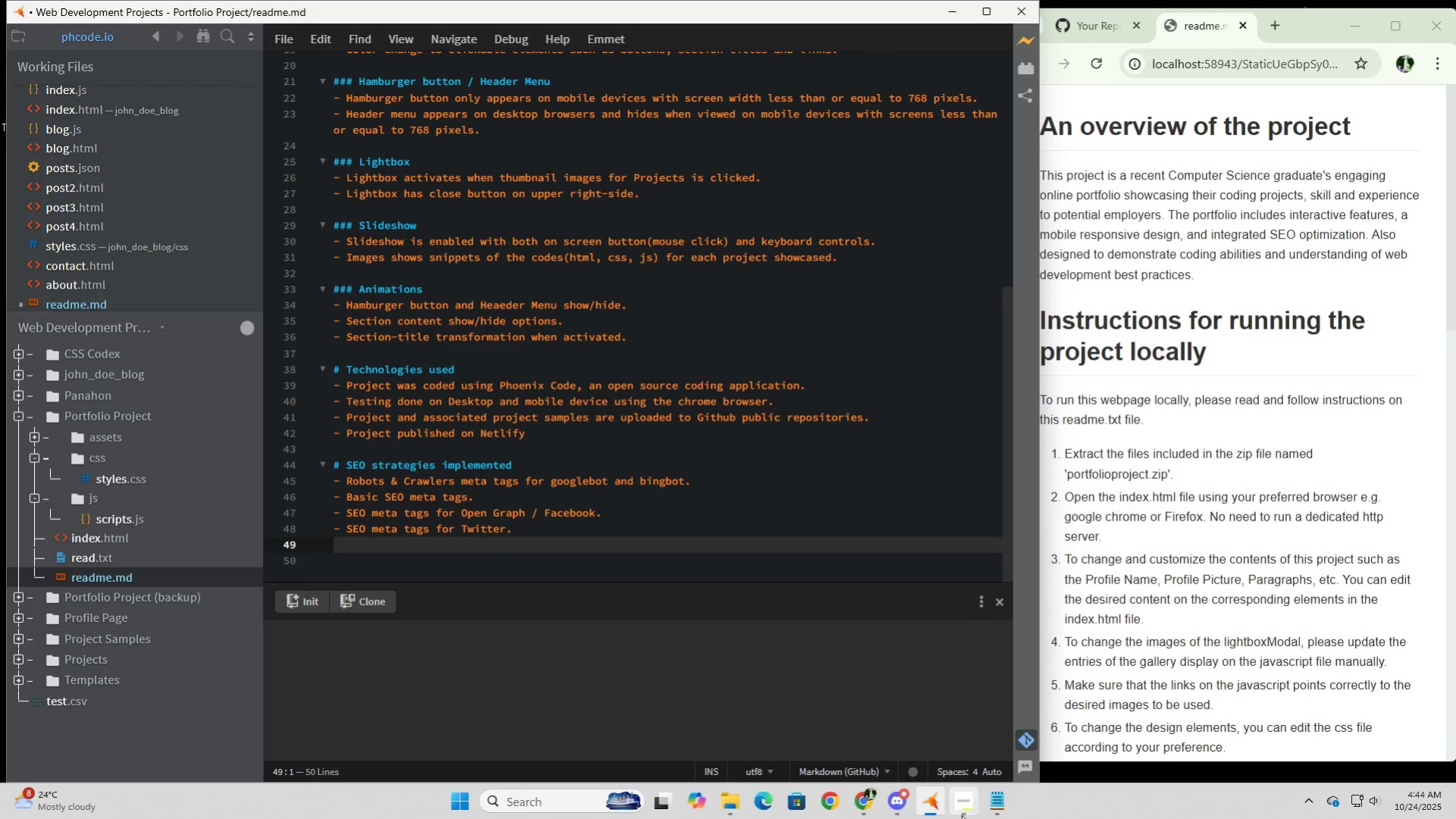 
left_click([961, 814])